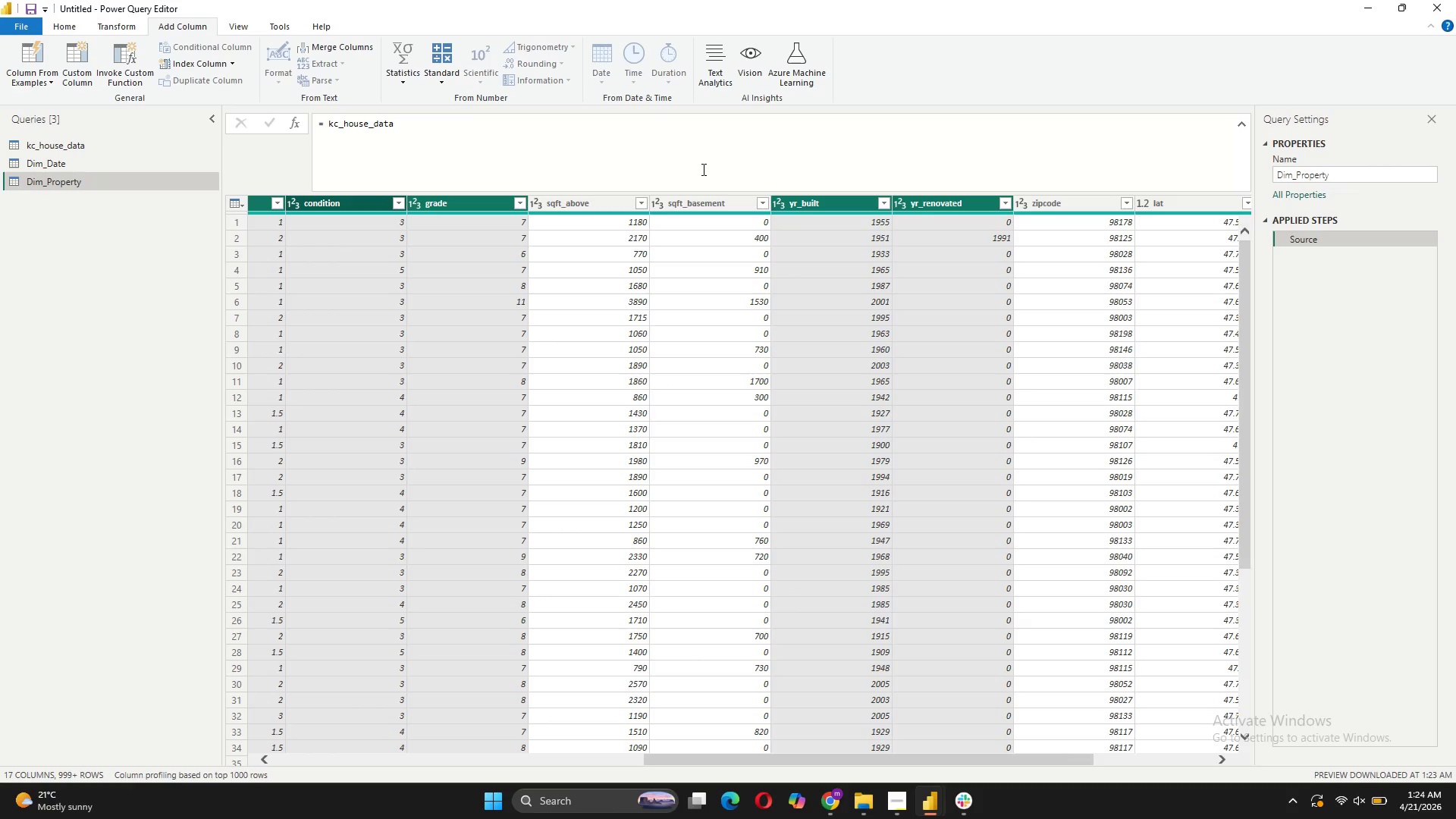 
wait(5.08)
 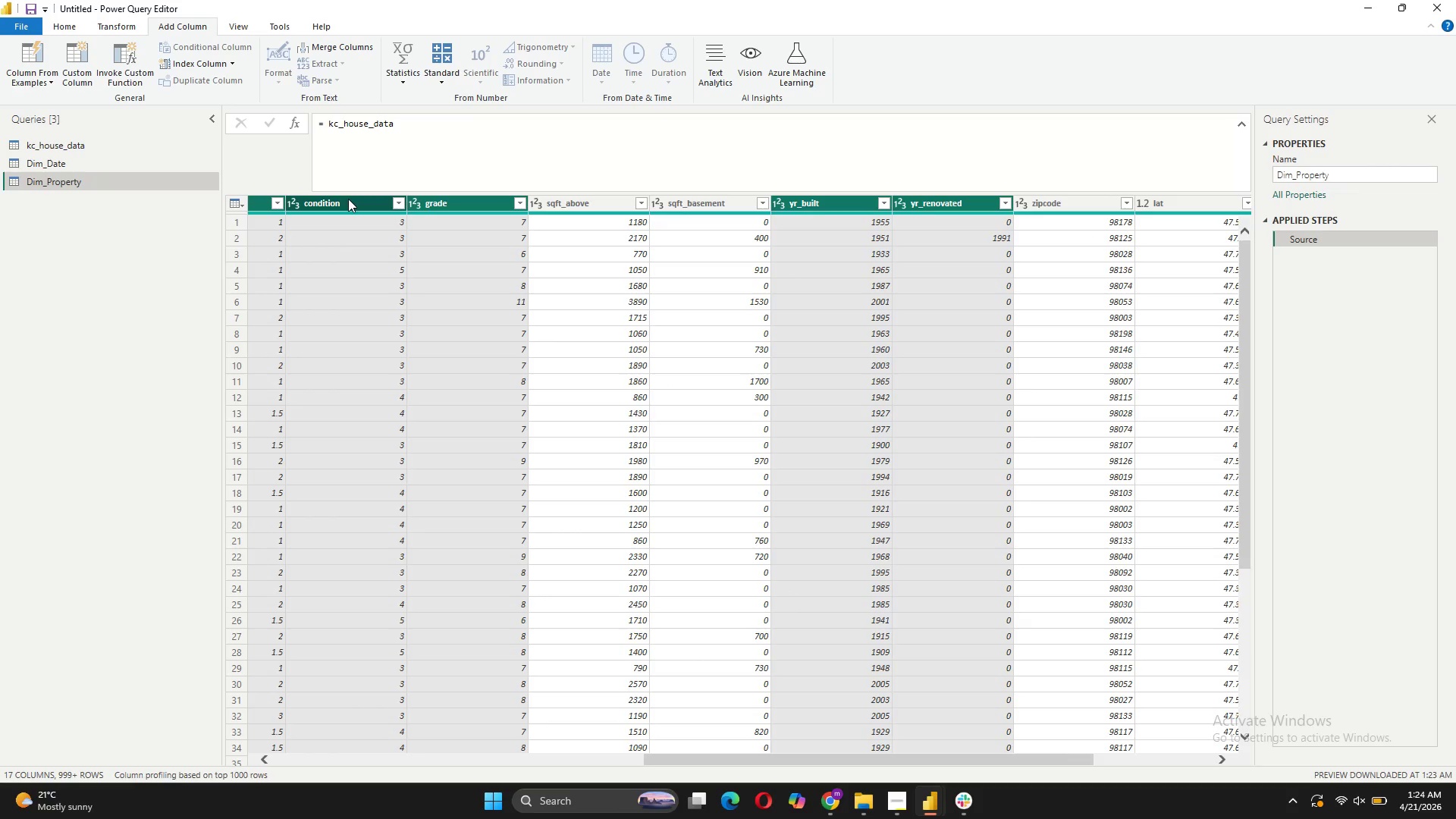 
left_click([1063, 199])
 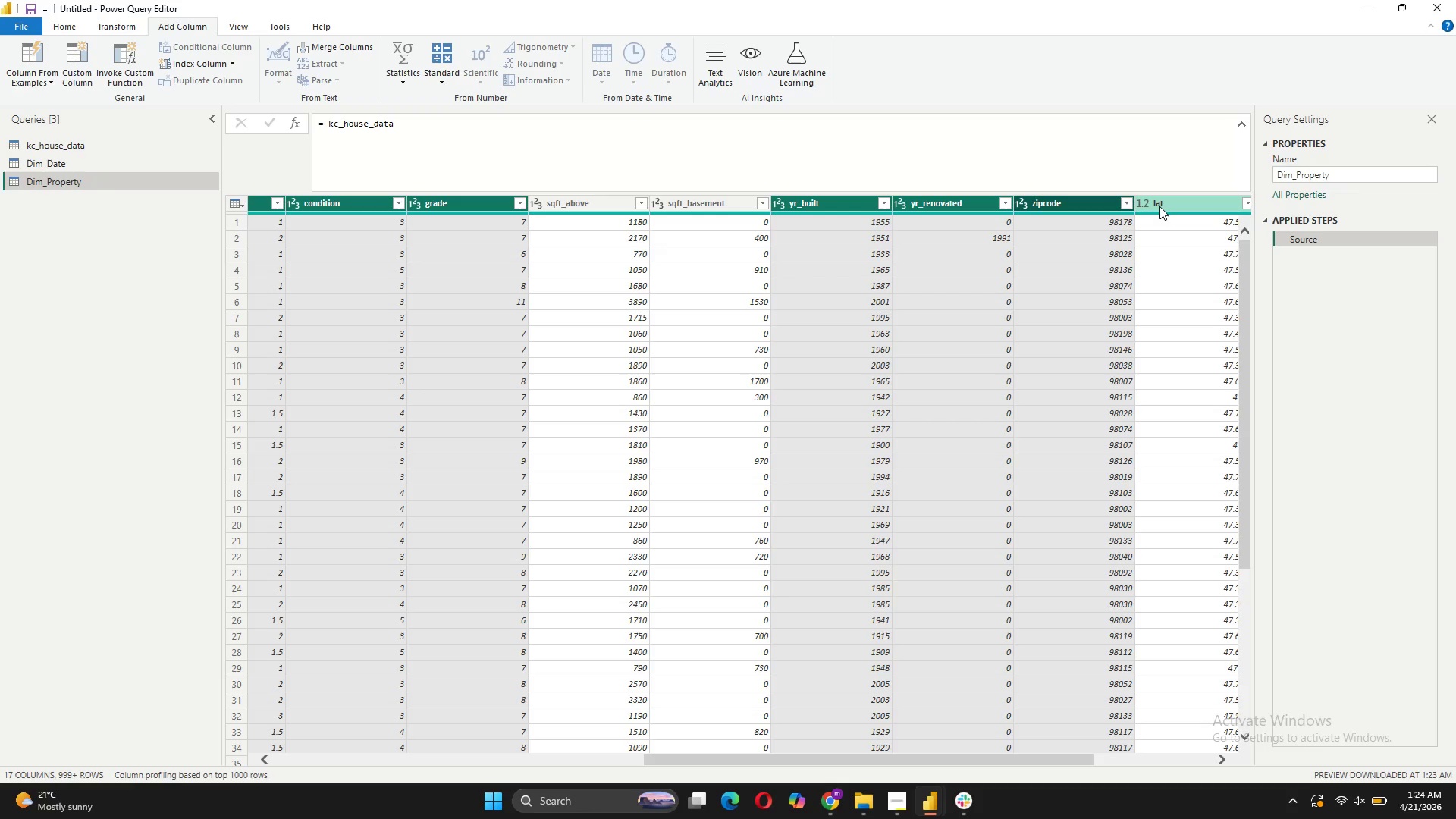 
left_click([1159, 206])
 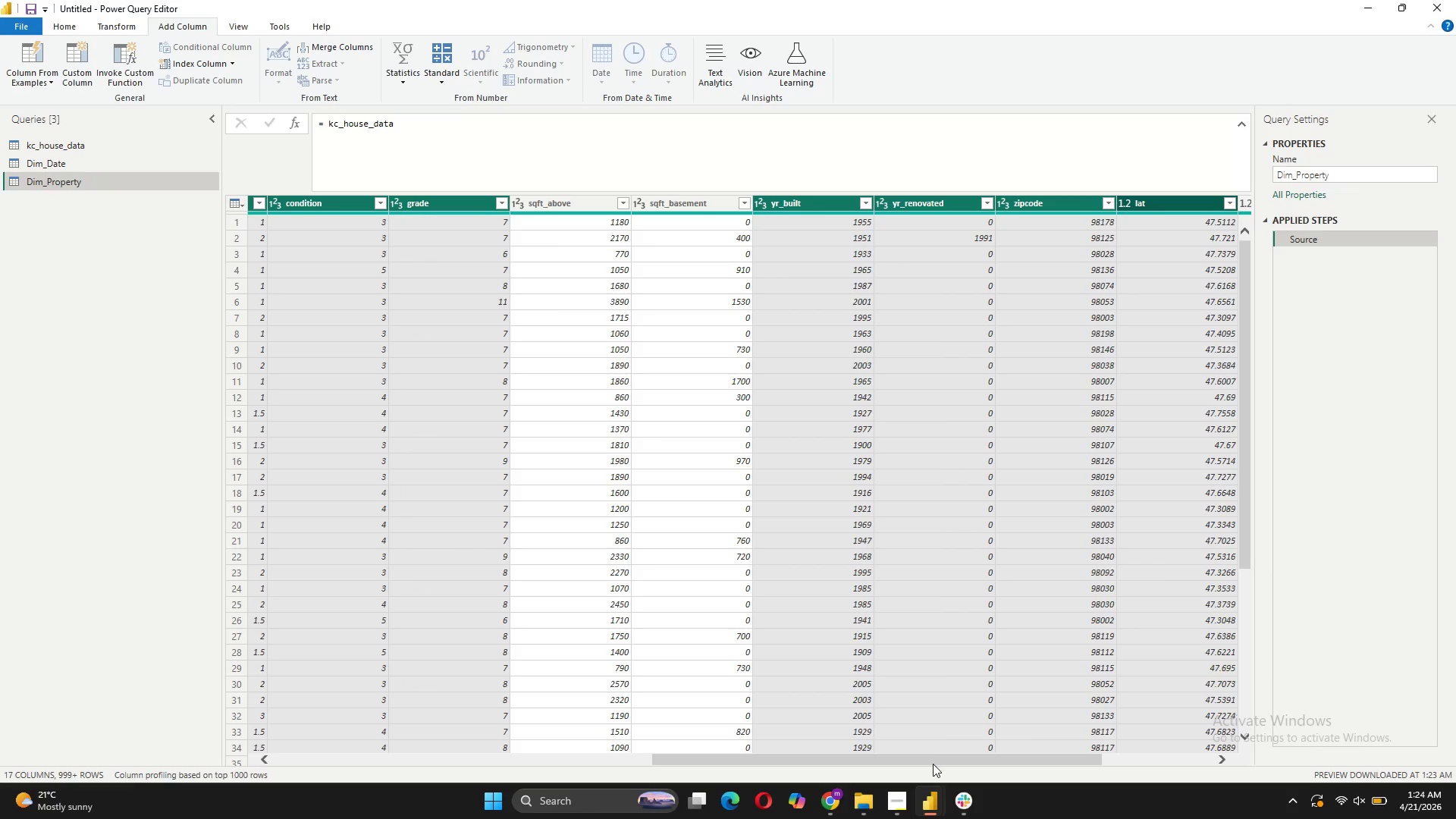 
left_click_drag(start_coordinate=[933, 763], to_coordinate=[1065, 731])
 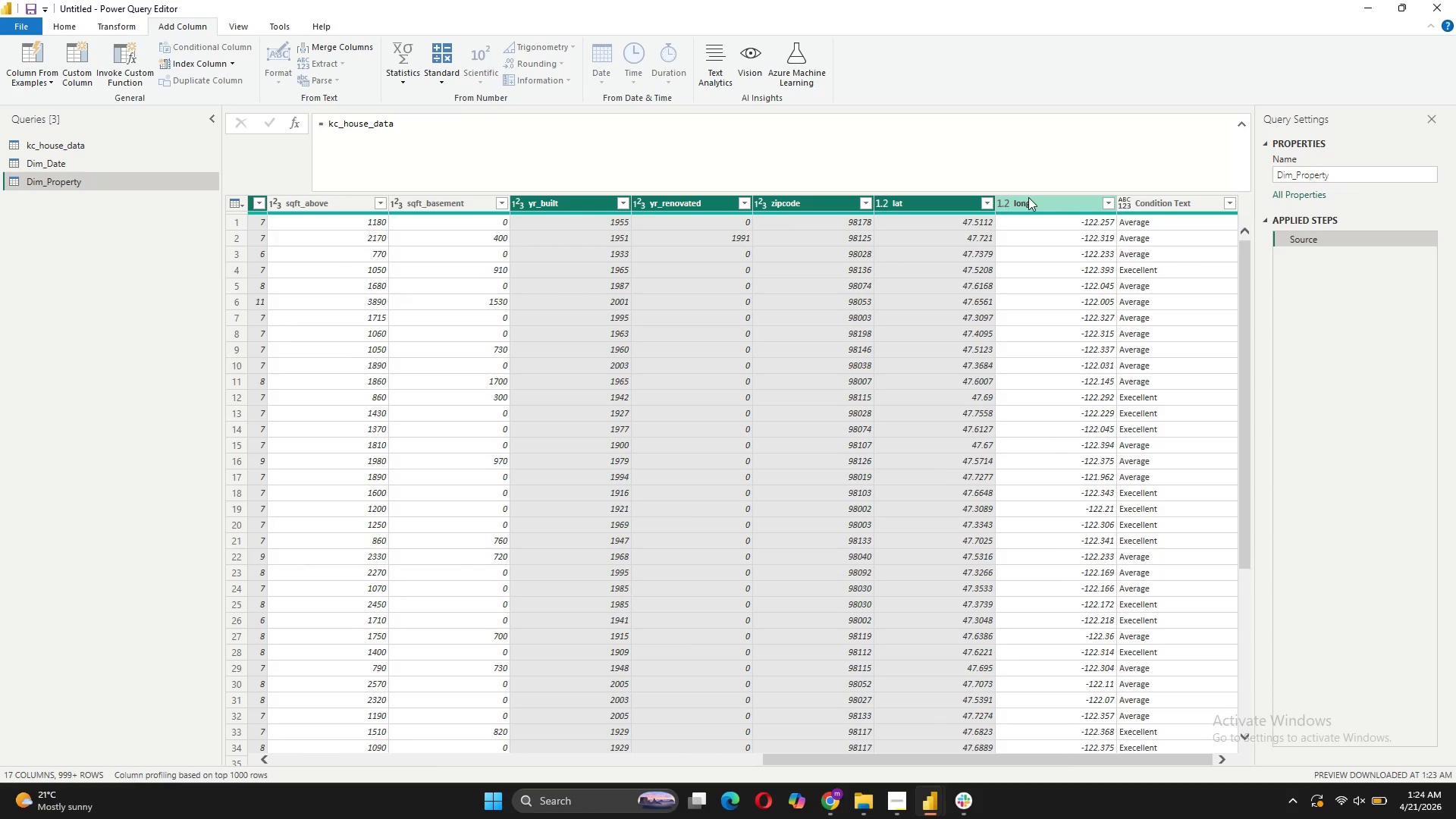 
left_click([1028, 197])
 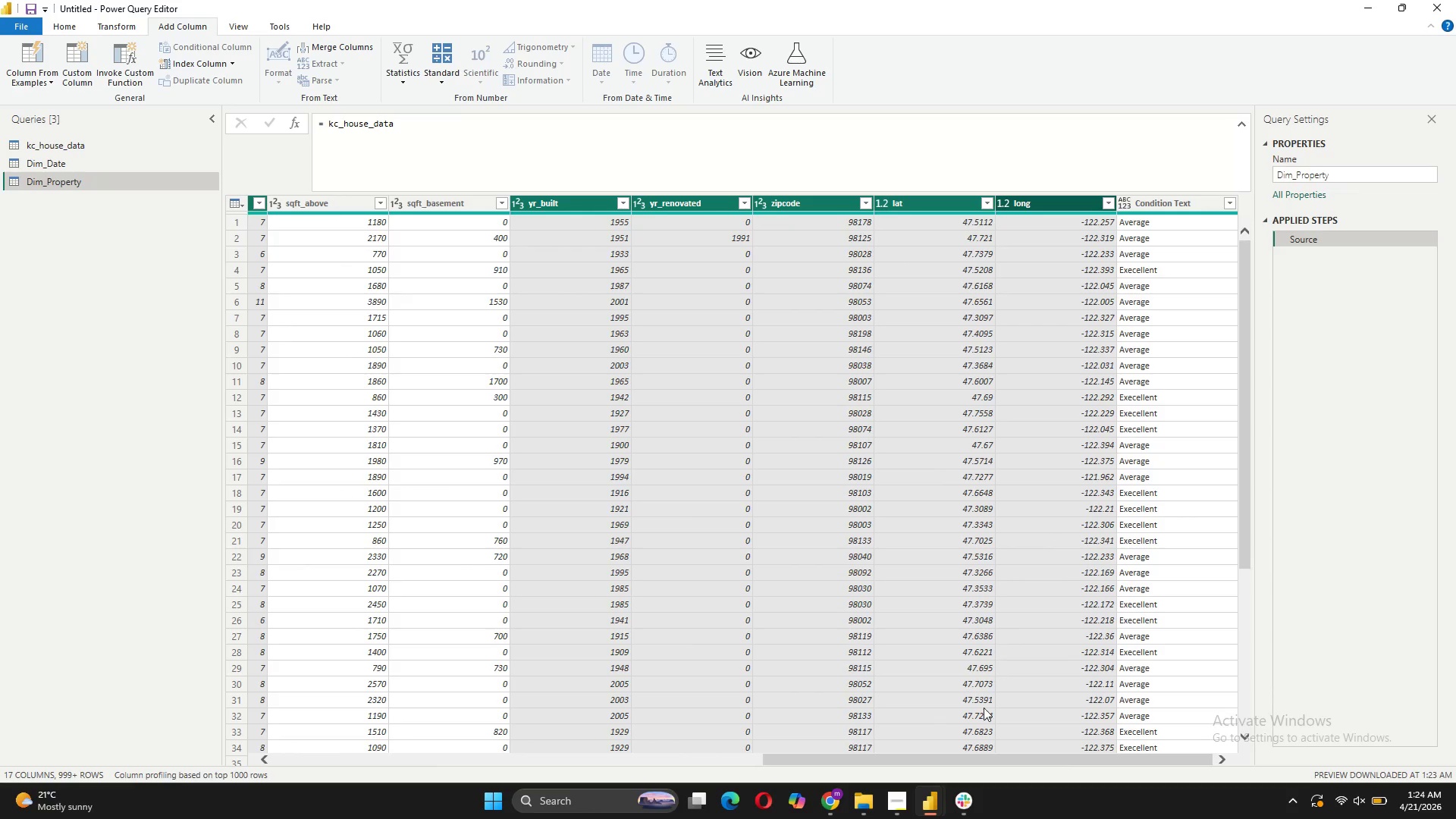 
left_click_drag(start_coordinate=[916, 757], to_coordinate=[303, 812])
 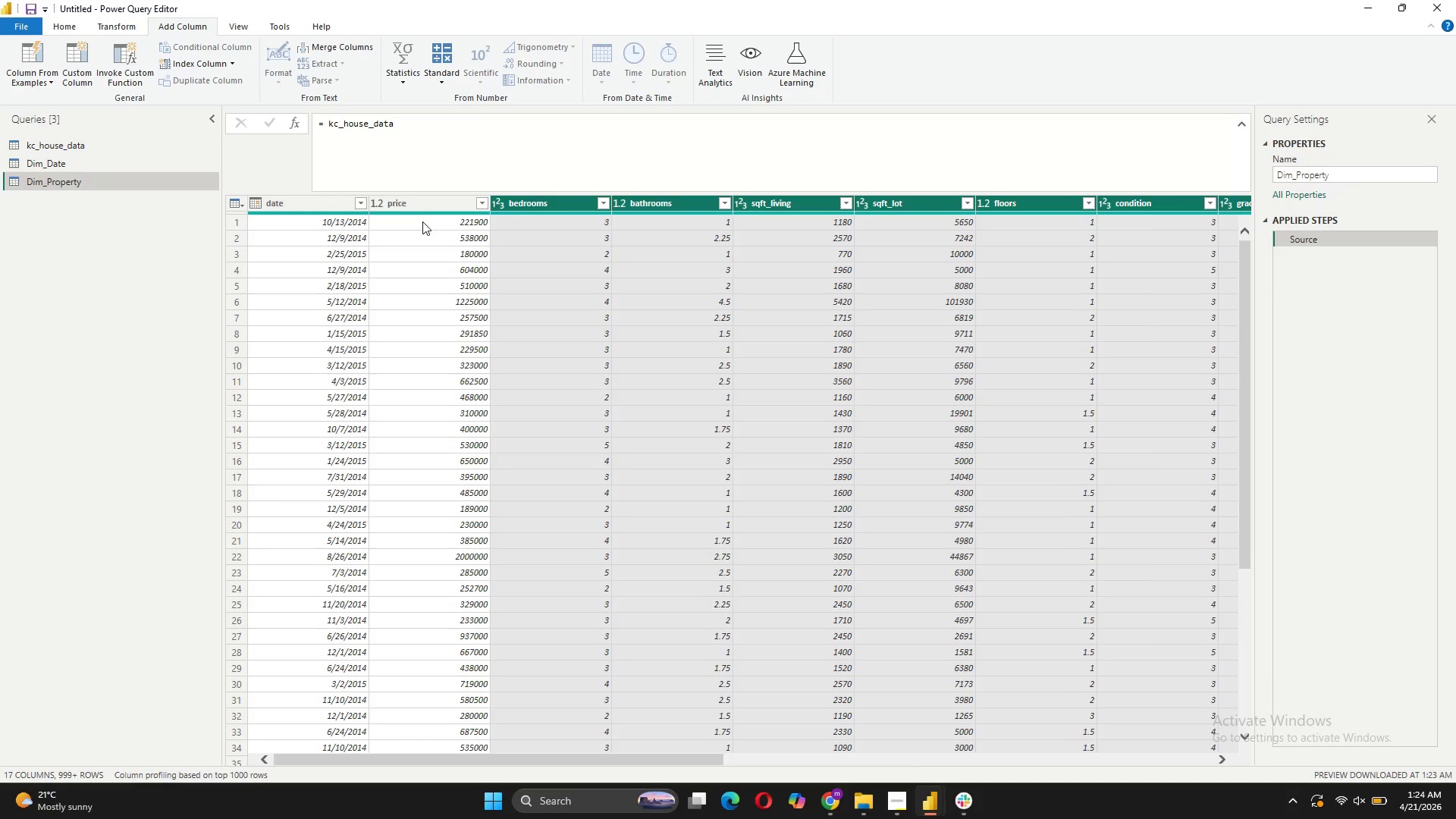 
left_click([425, 203])
 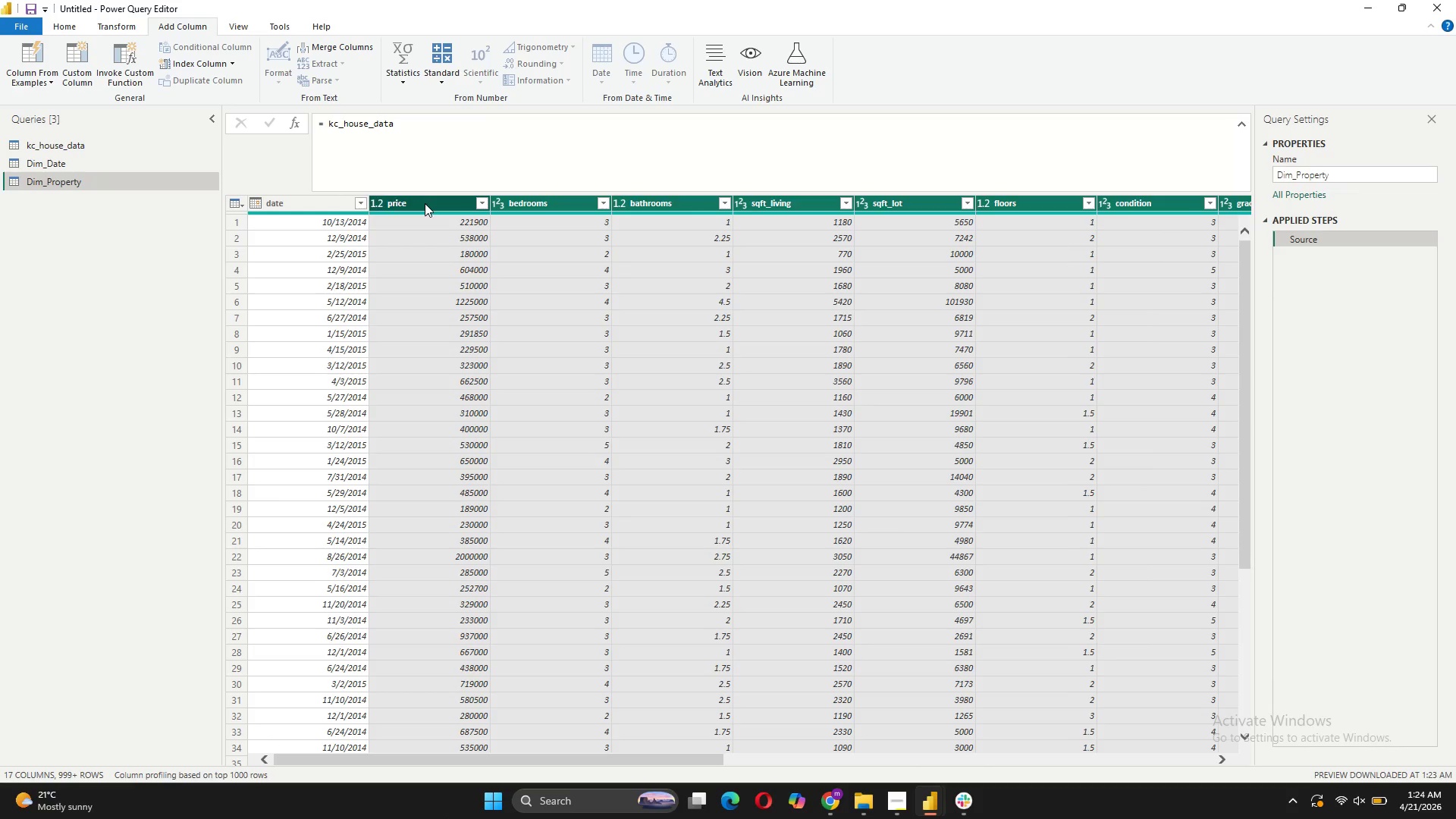 
wait(7.25)
 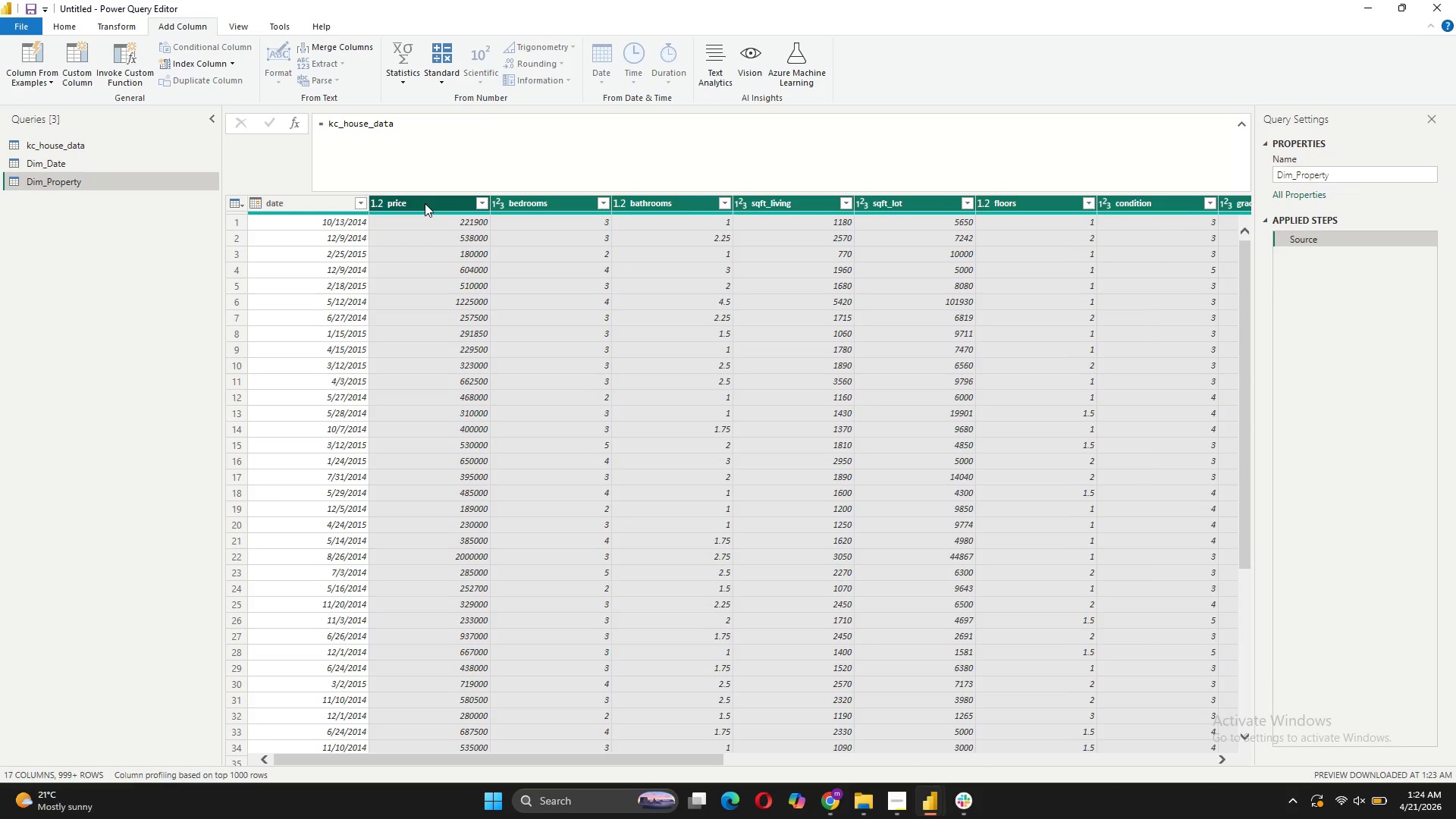 
right_click([441, 197])
 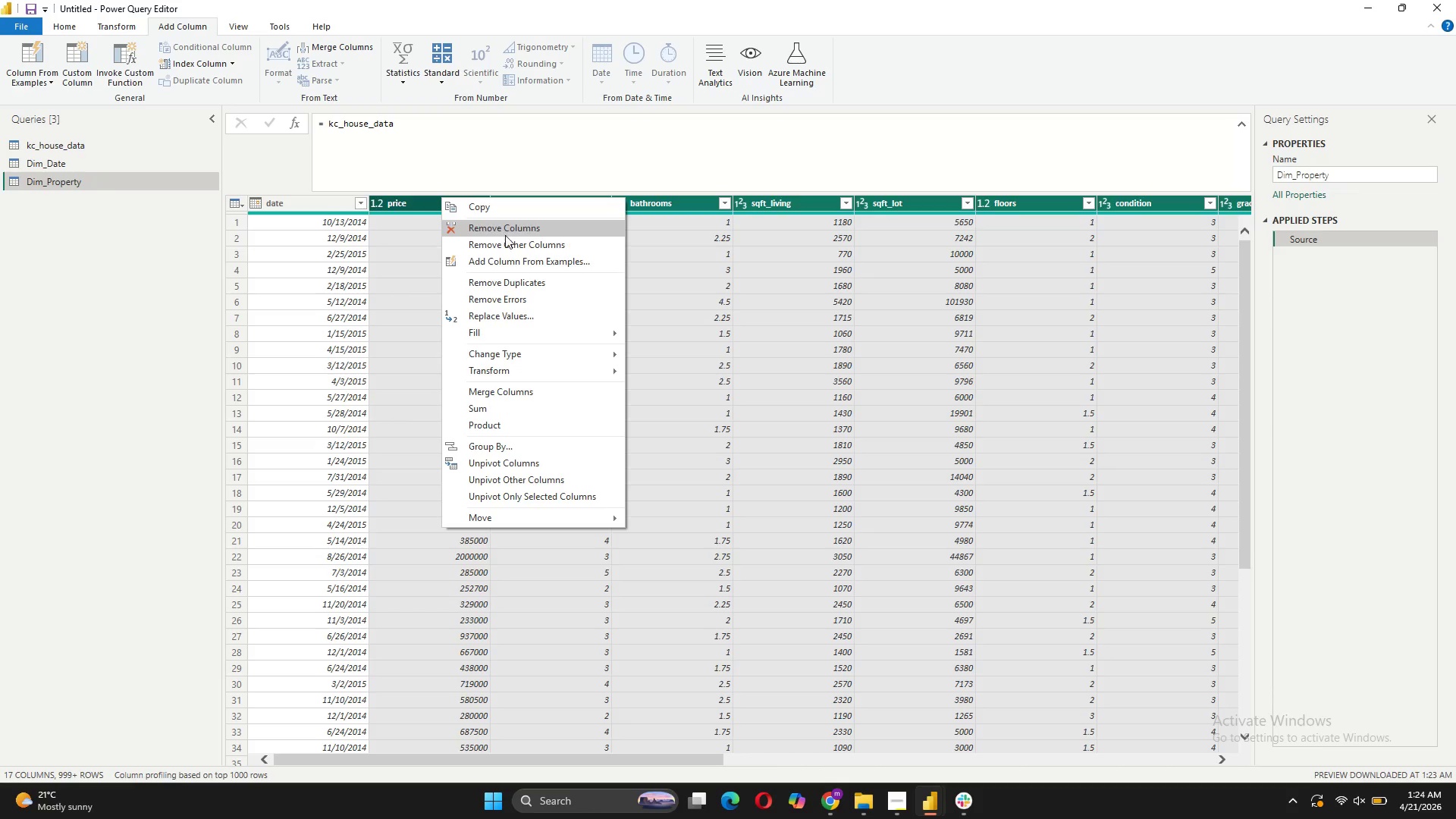 
left_click([510, 243])
 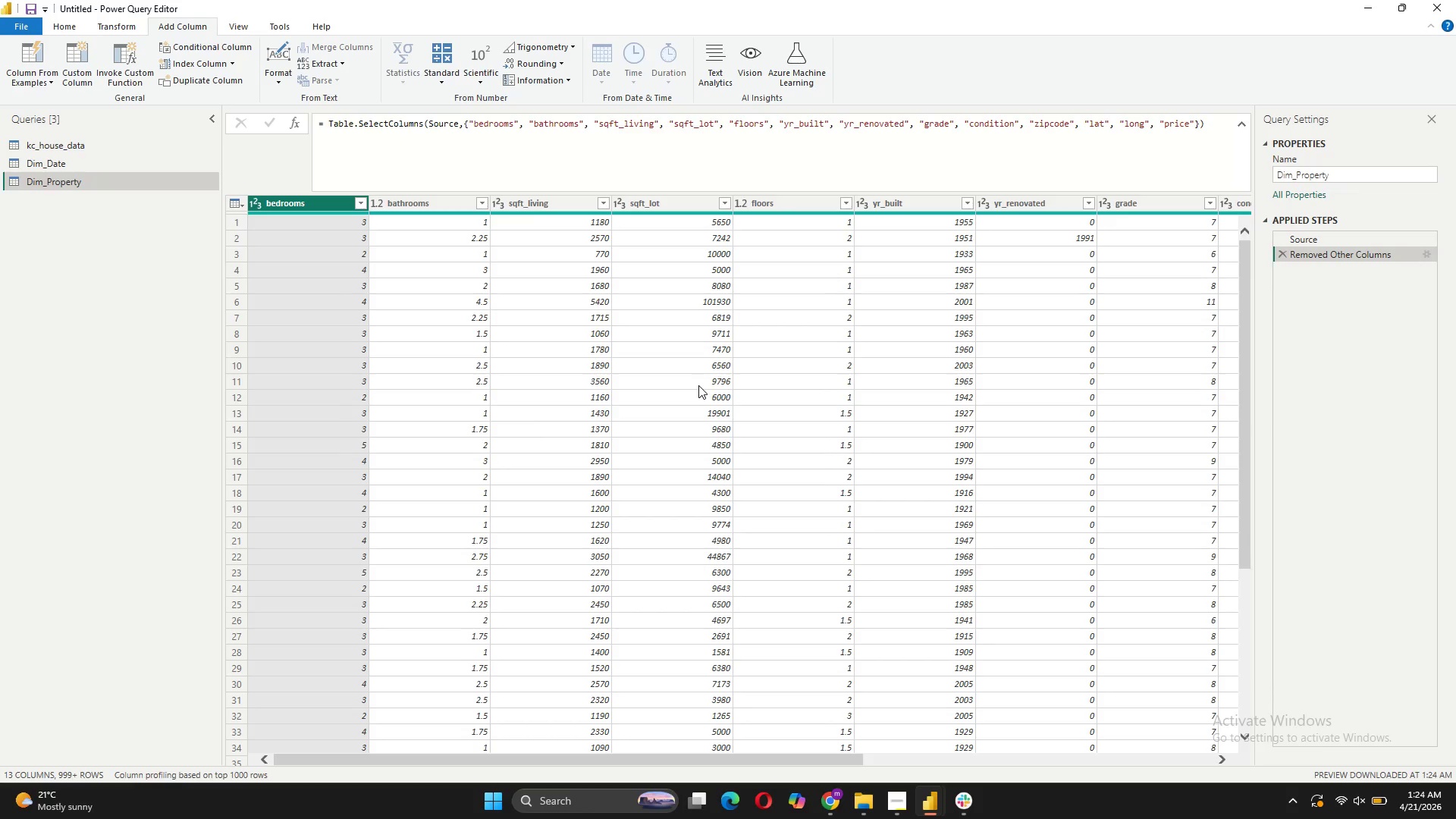 
wait(8.3)
 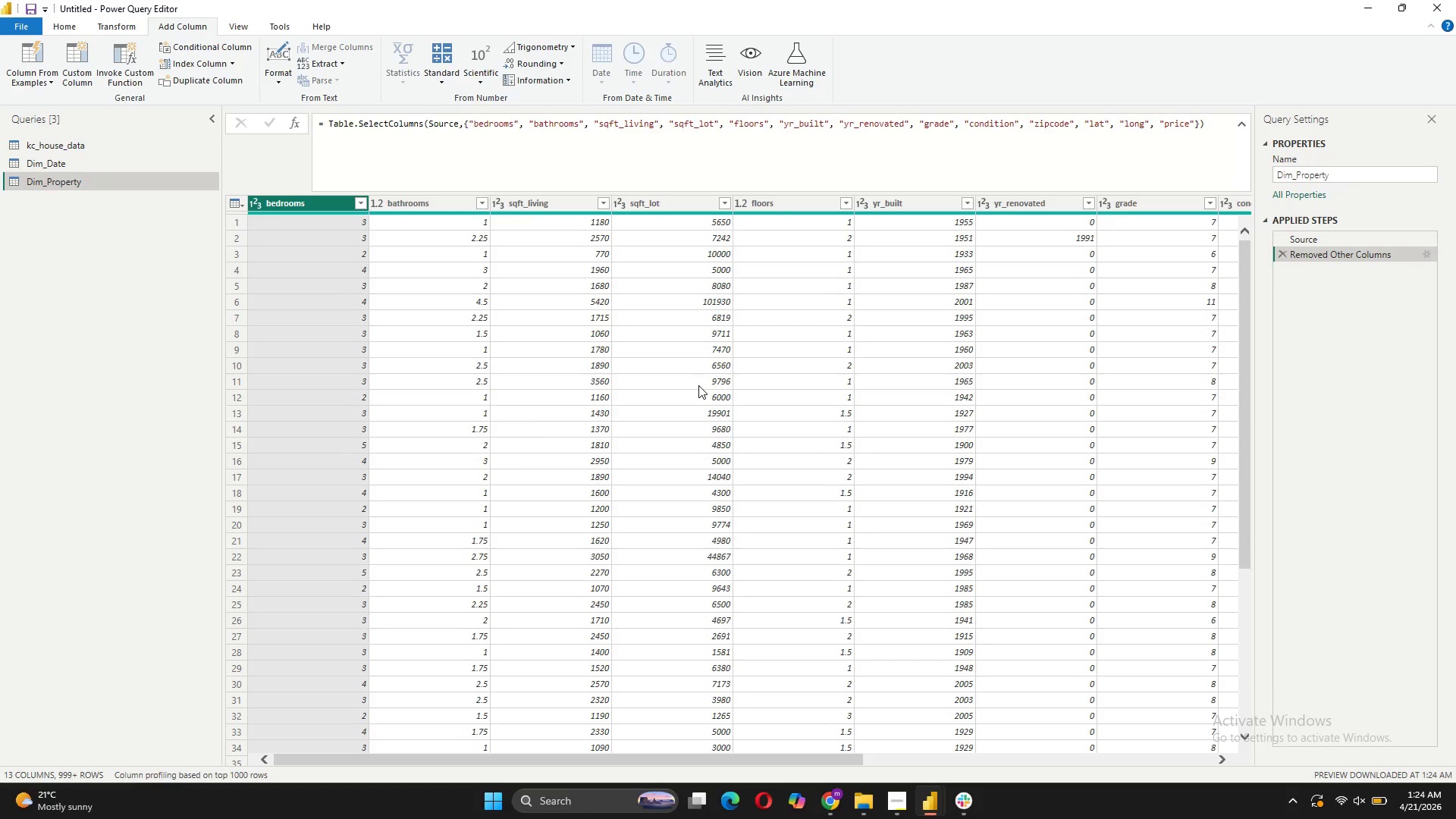 
left_click([256, 209])
 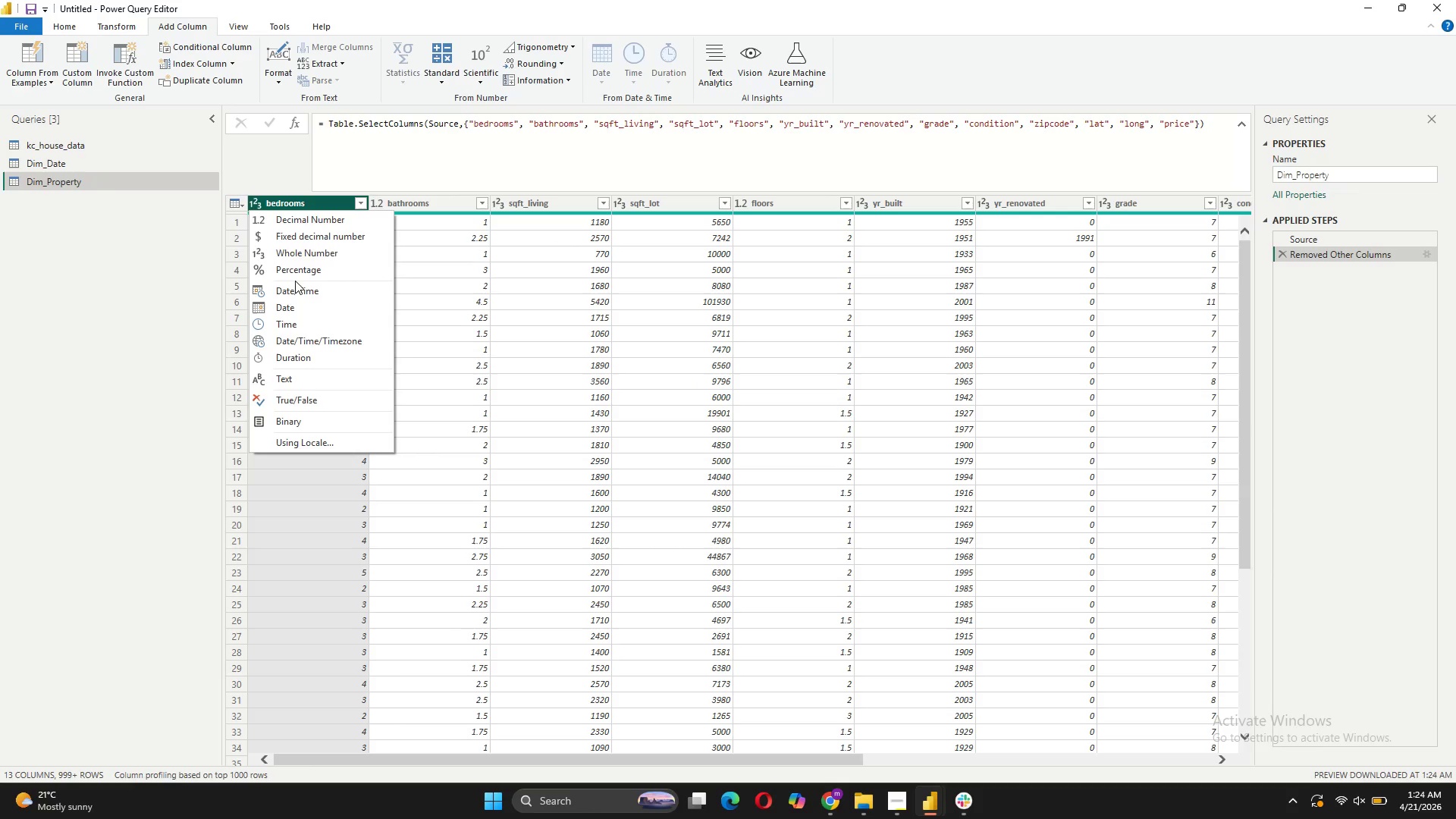 
left_click([309, 249])
 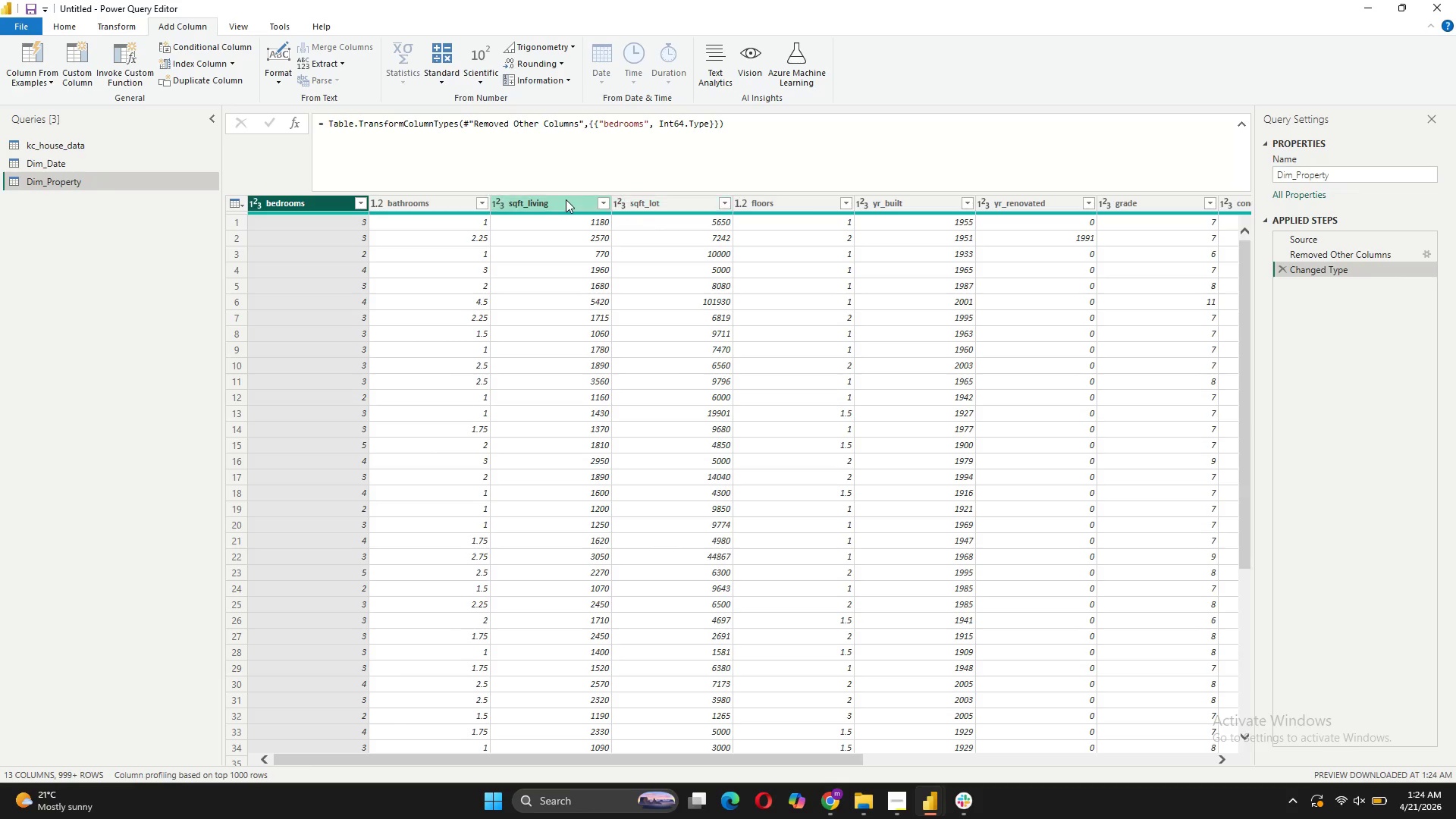 
wait(6.14)
 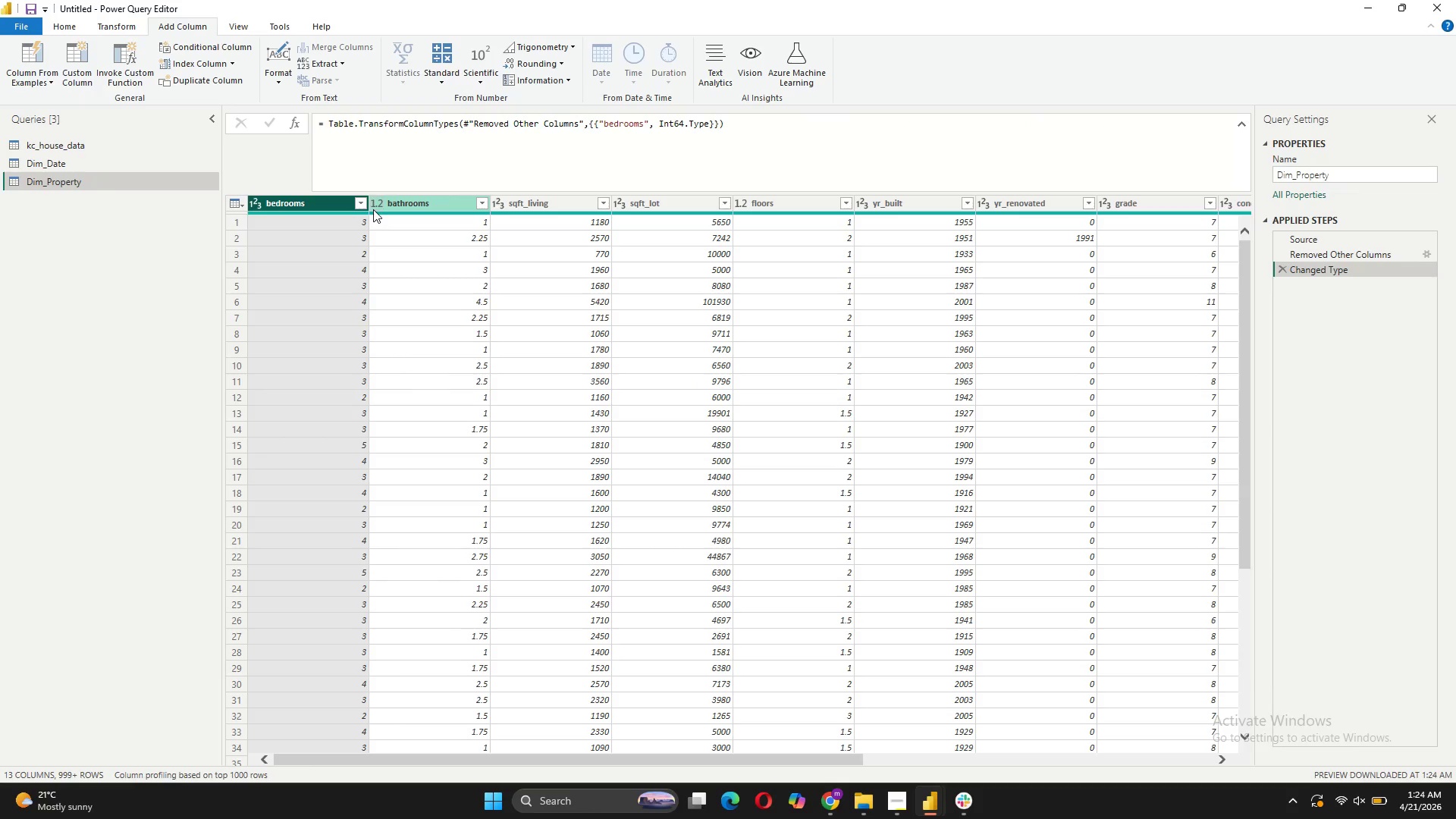 
left_click([742, 203])
 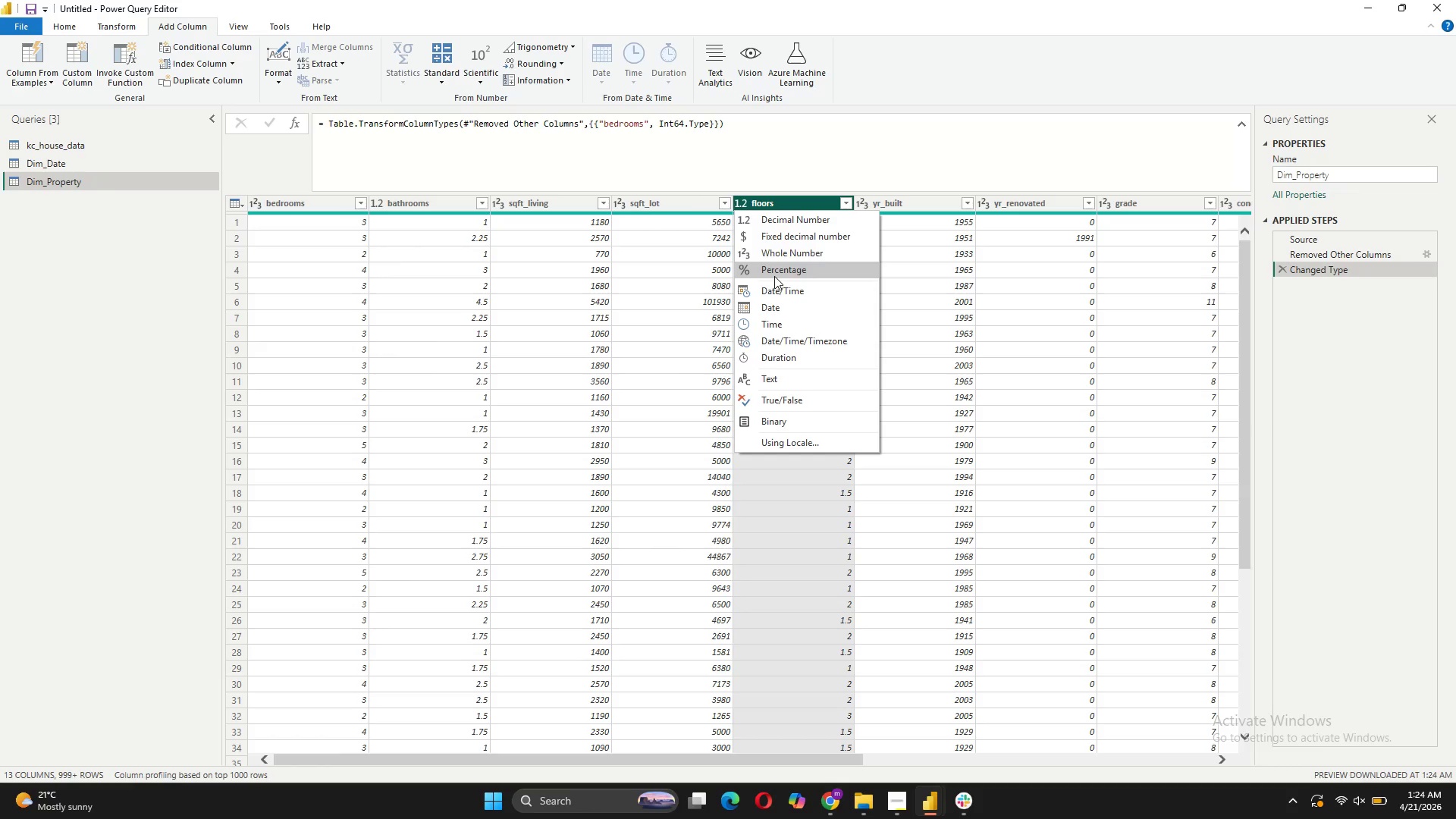 
left_click([775, 253])
 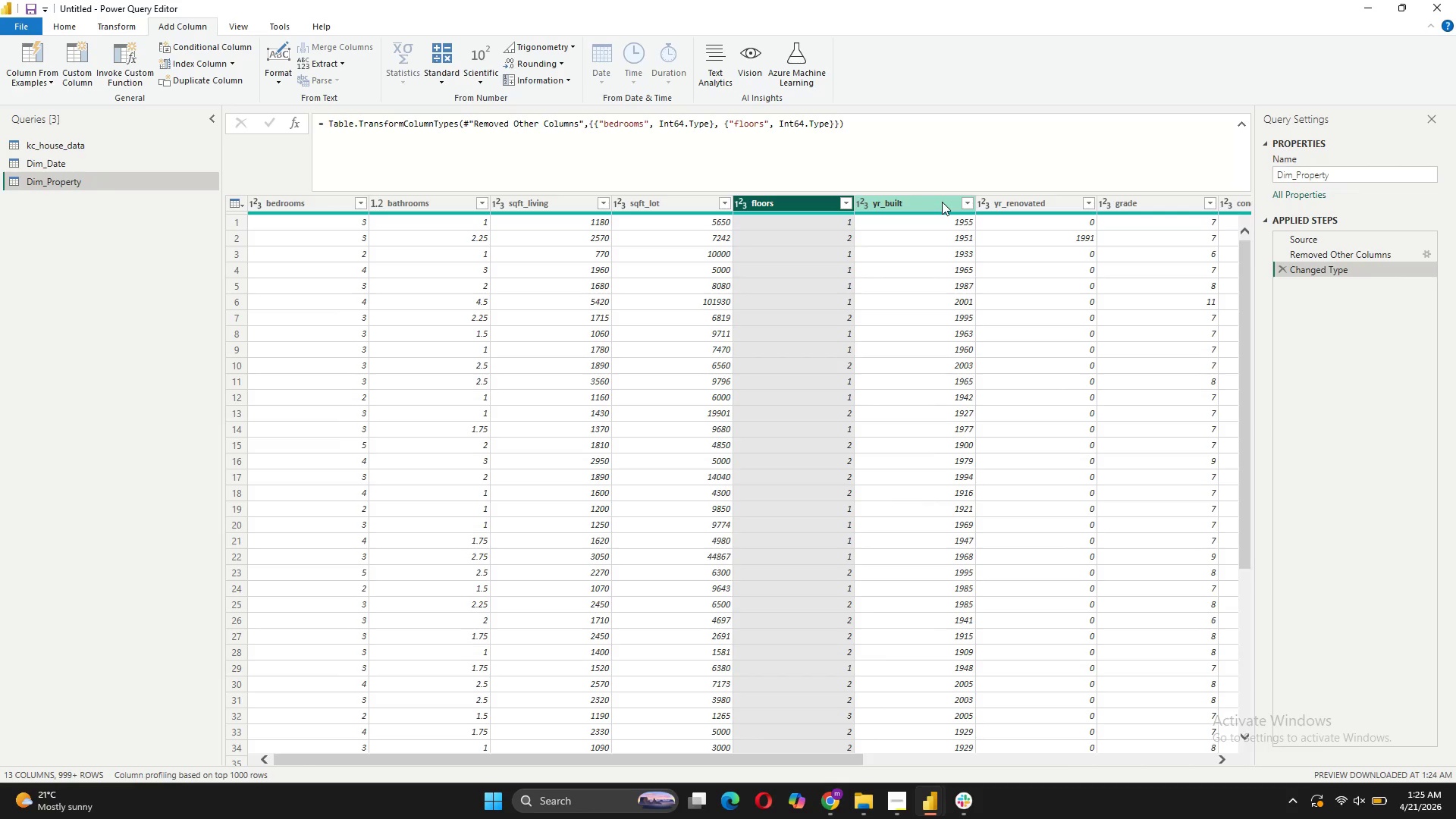 
wait(5.7)
 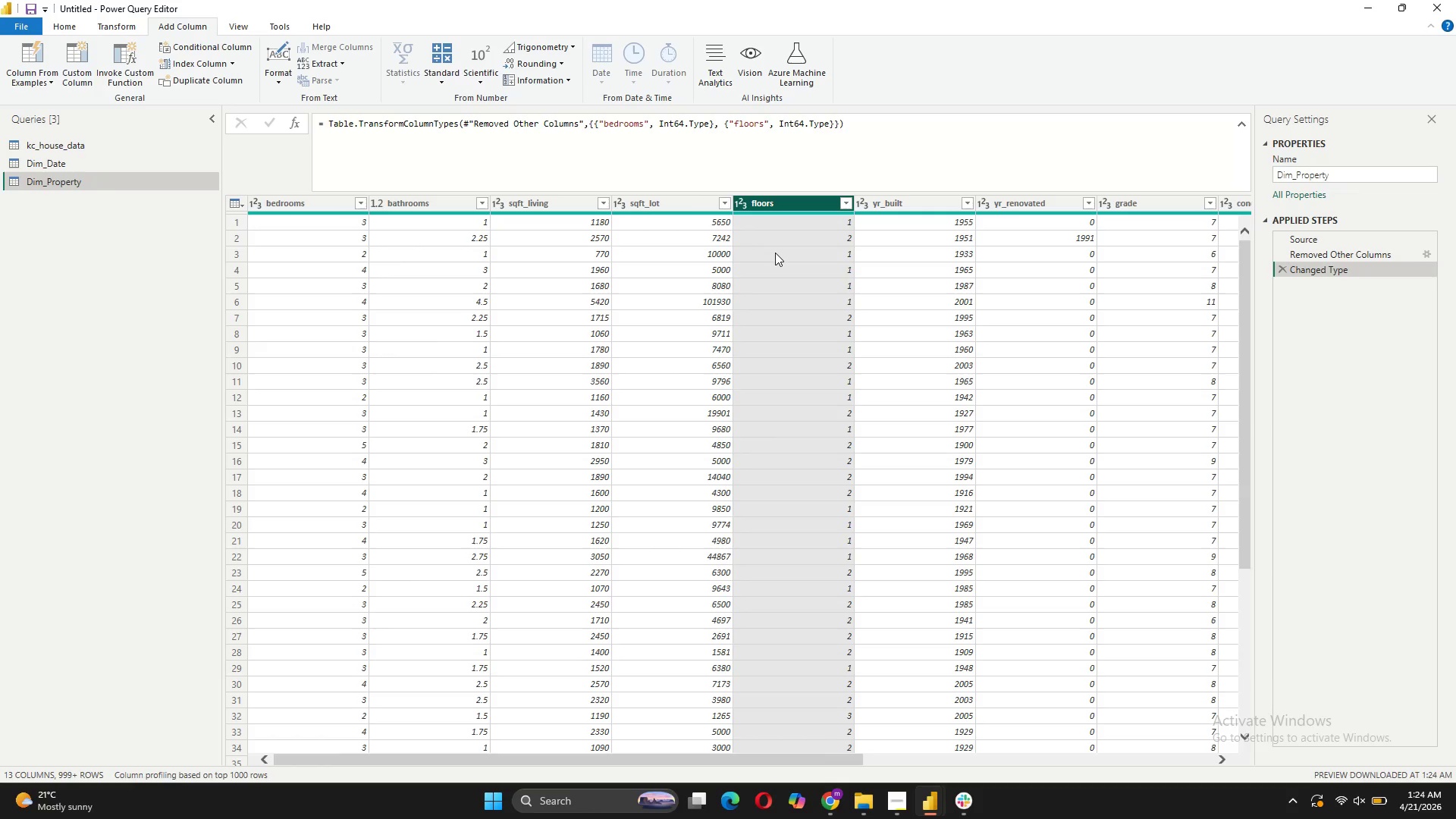 
left_click([941, 200])
 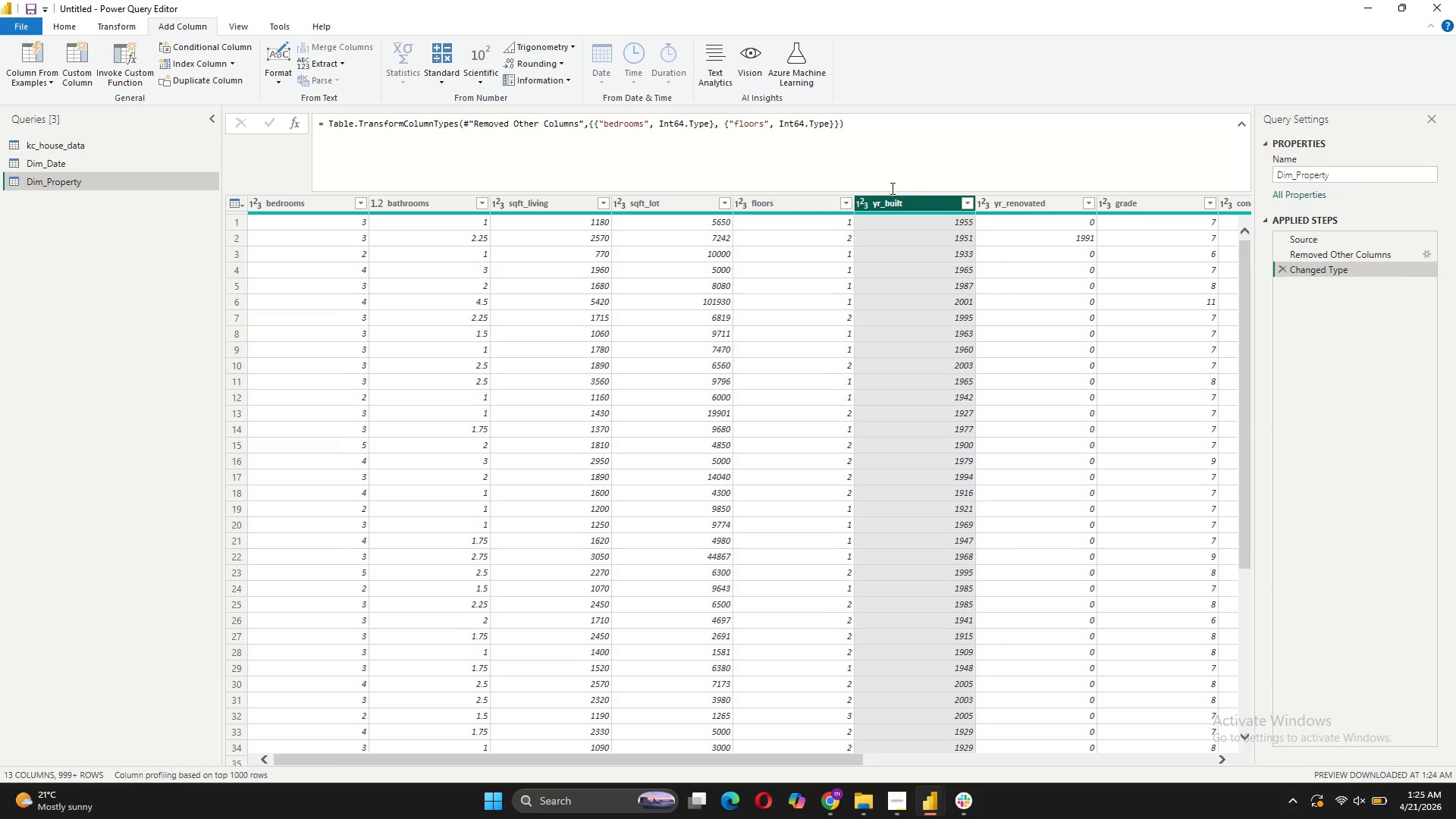 
left_click([864, 198])
 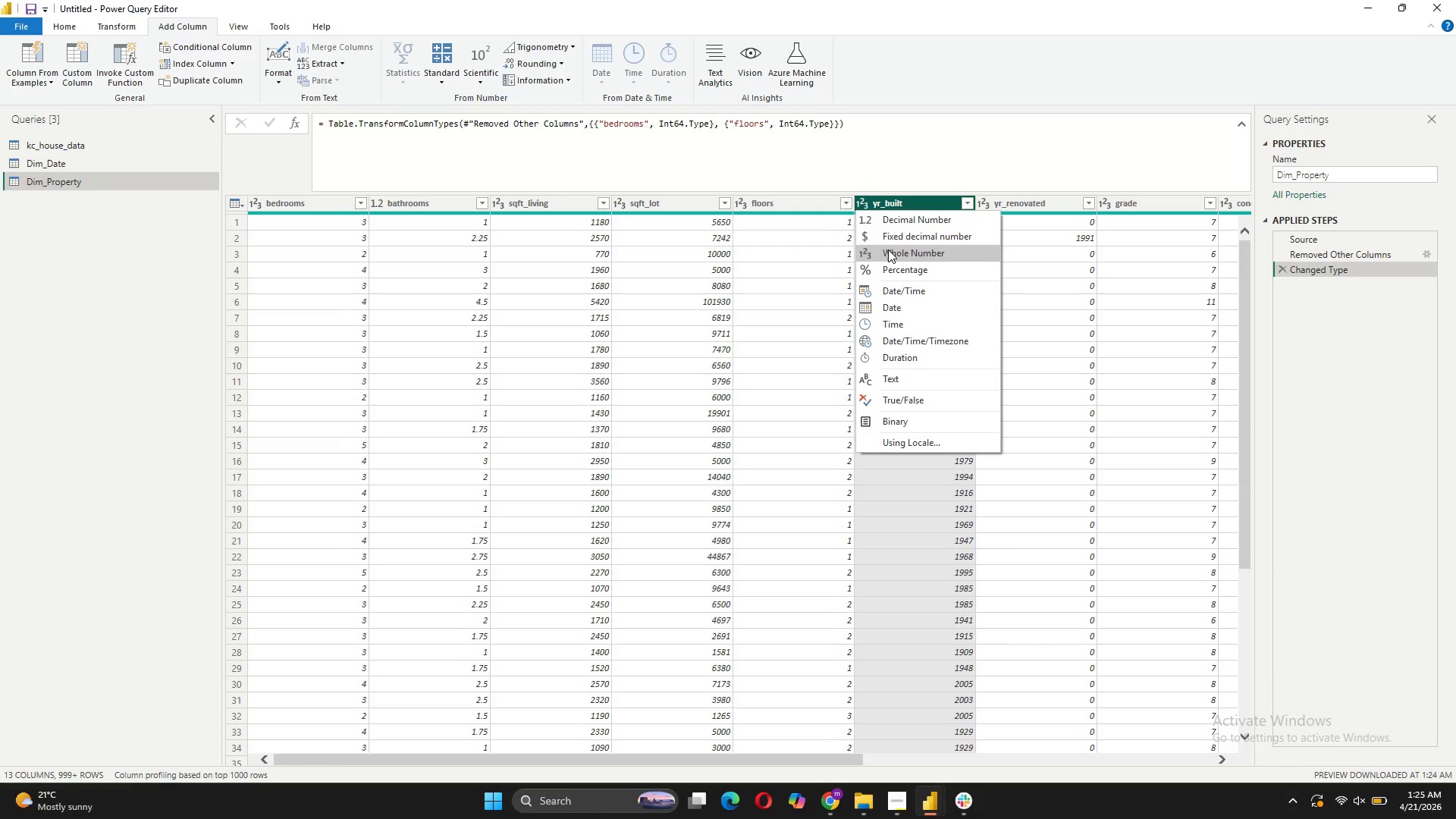 
left_click([890, 248])
 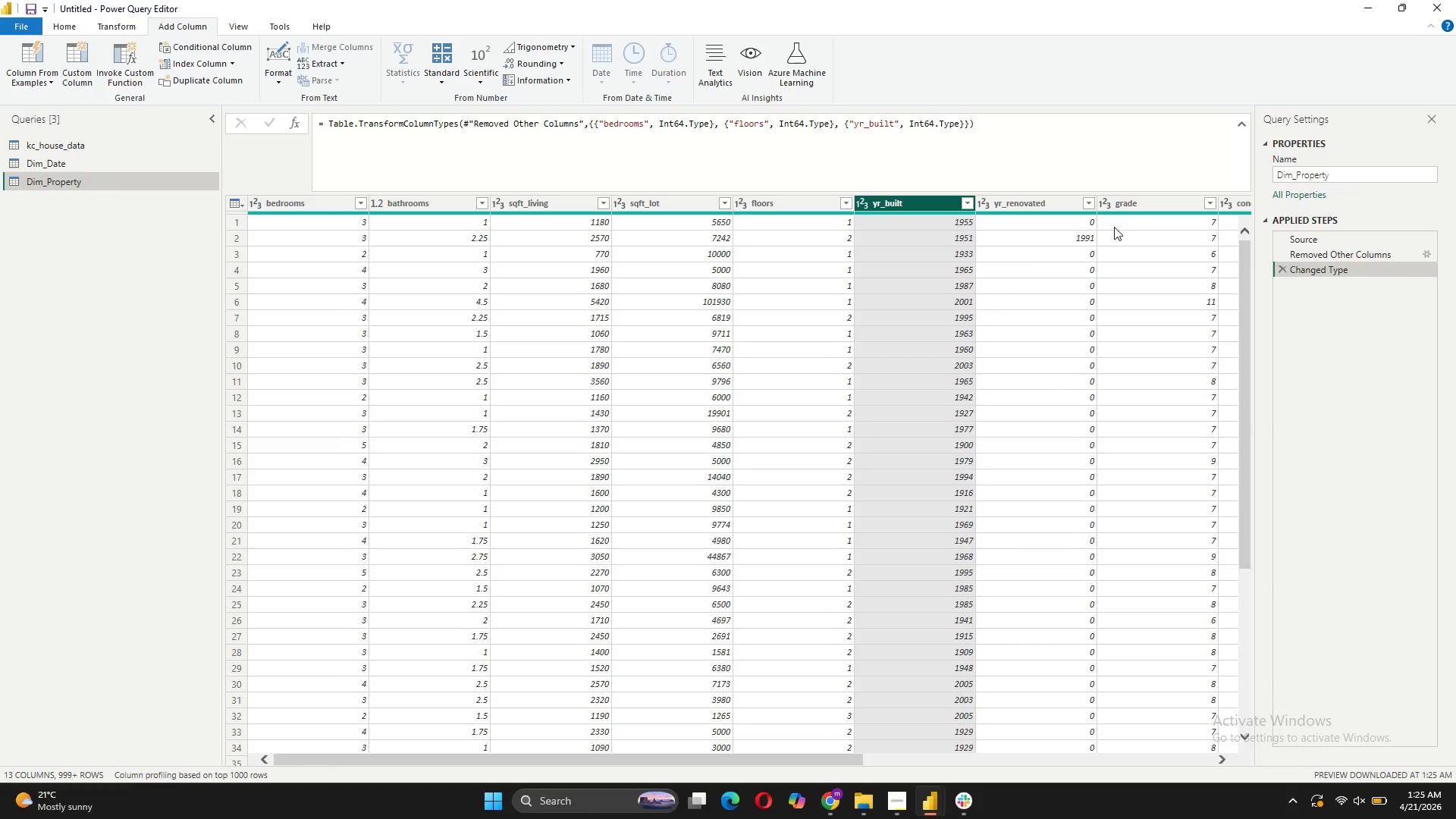 
left_click([1109, 206])
 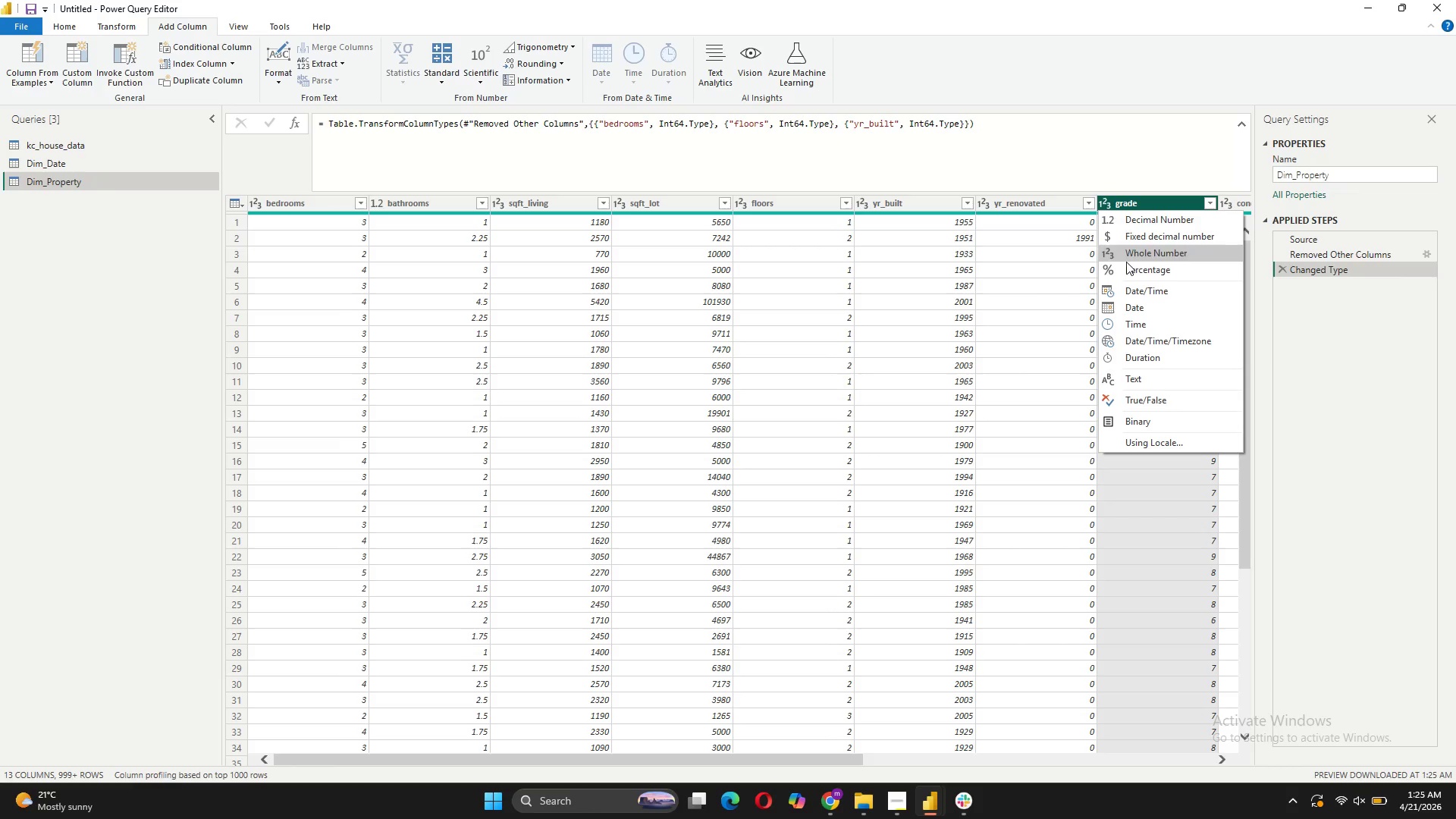 
left_click([1128, 254])
 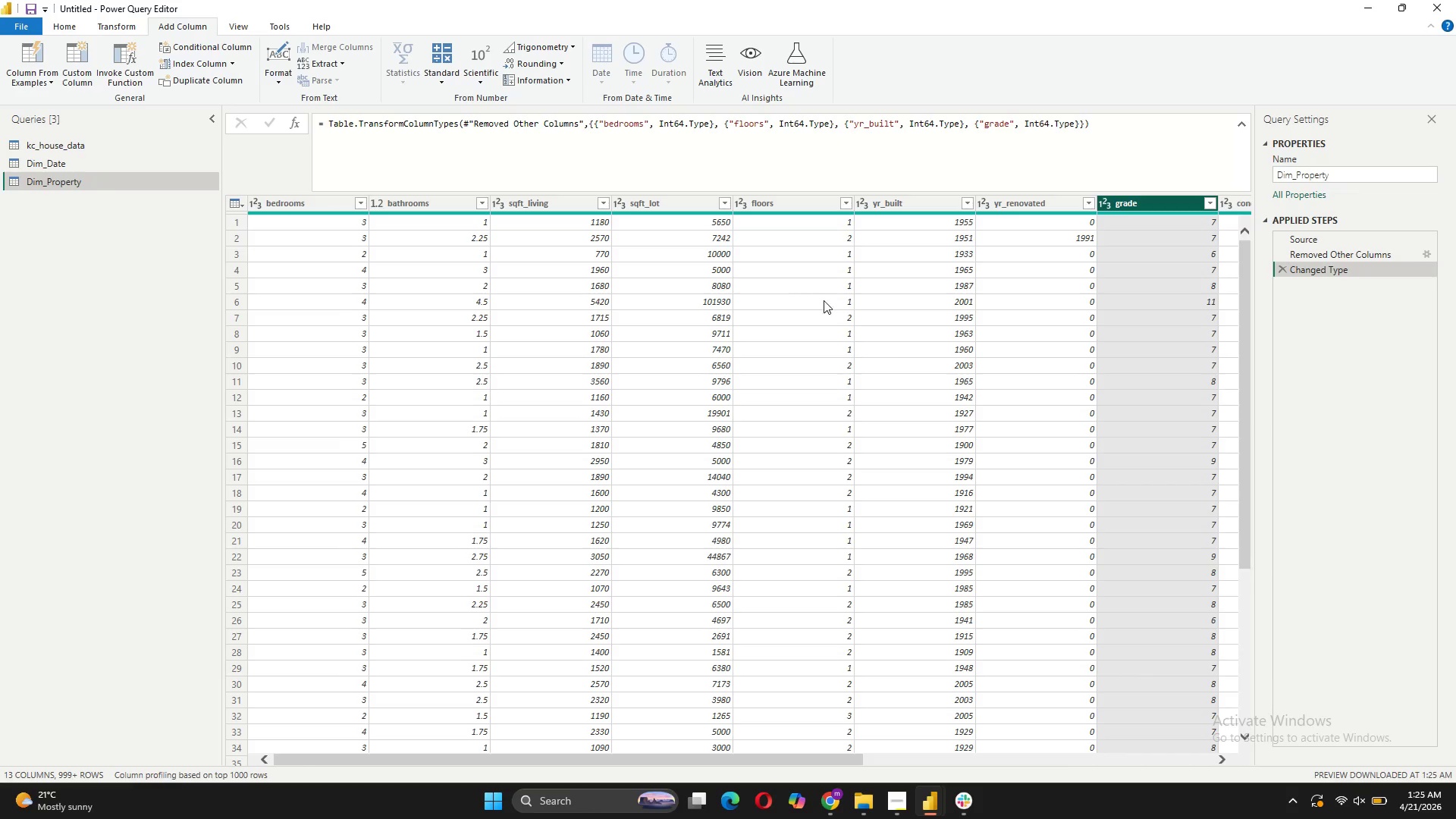 
left_click([935, 759])
 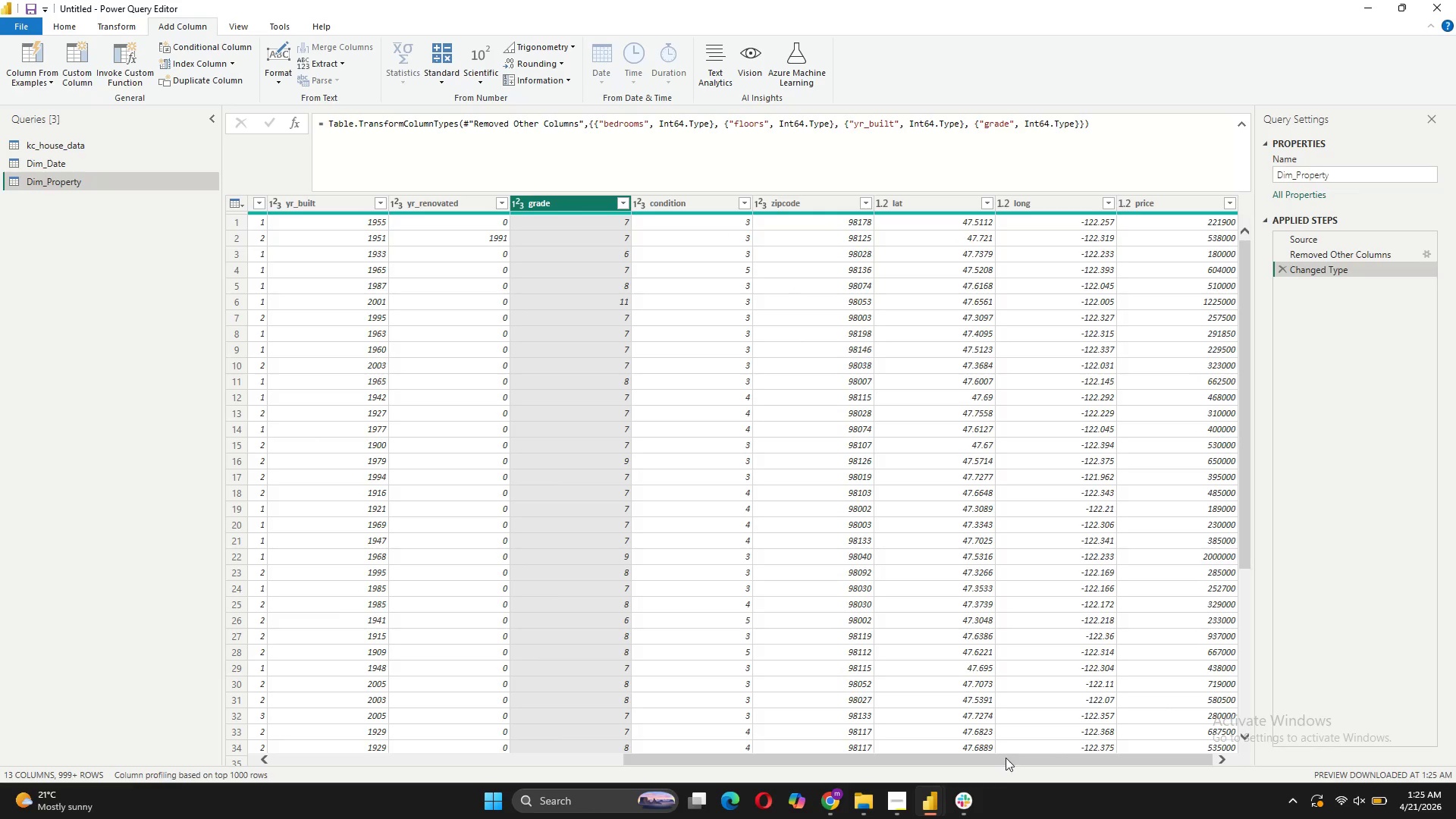 
left_click_drag(start_coordinate=[1005, 758], to_coordinate=[1003, 743])
 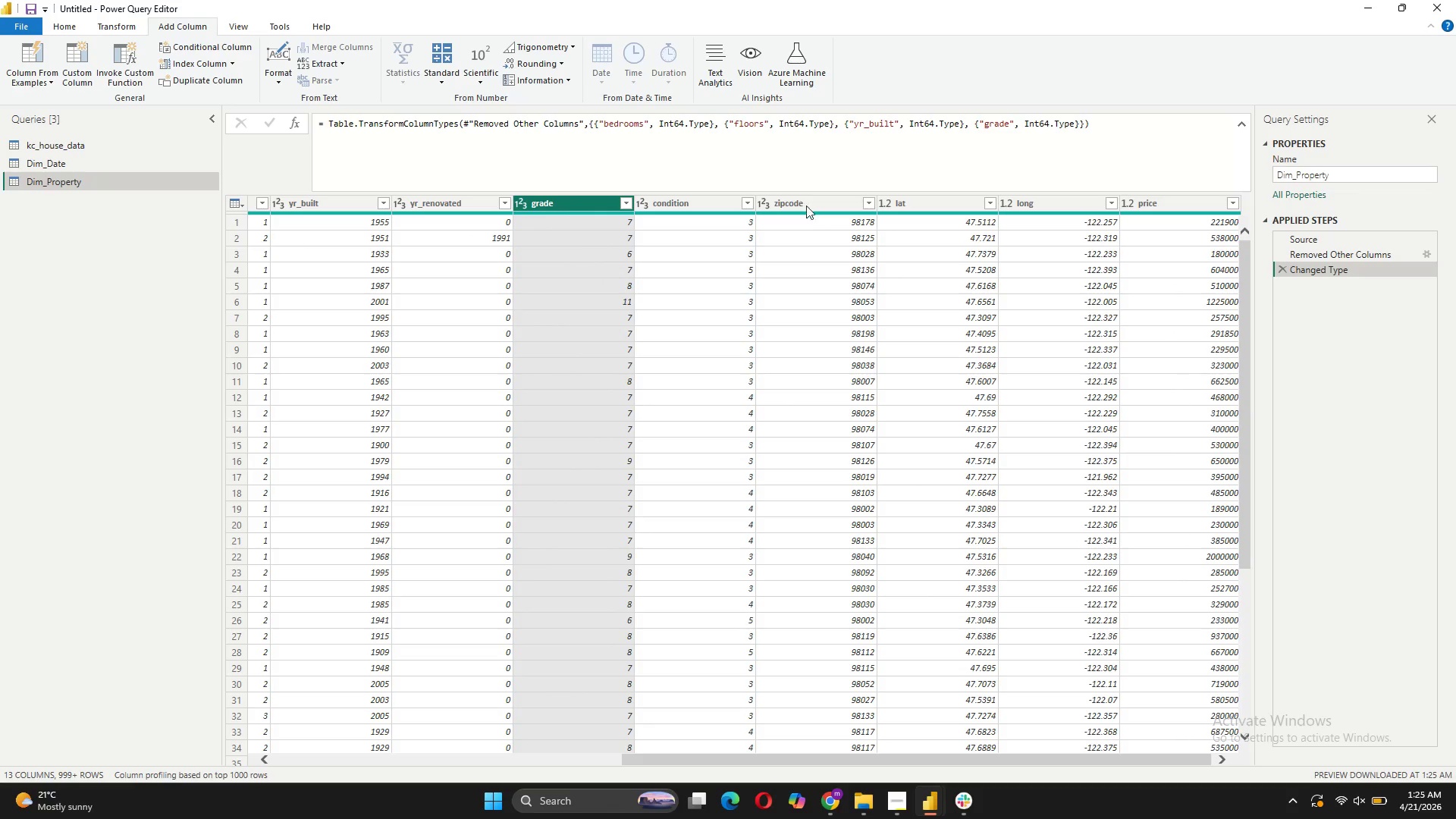 
left_click([806, 203])
 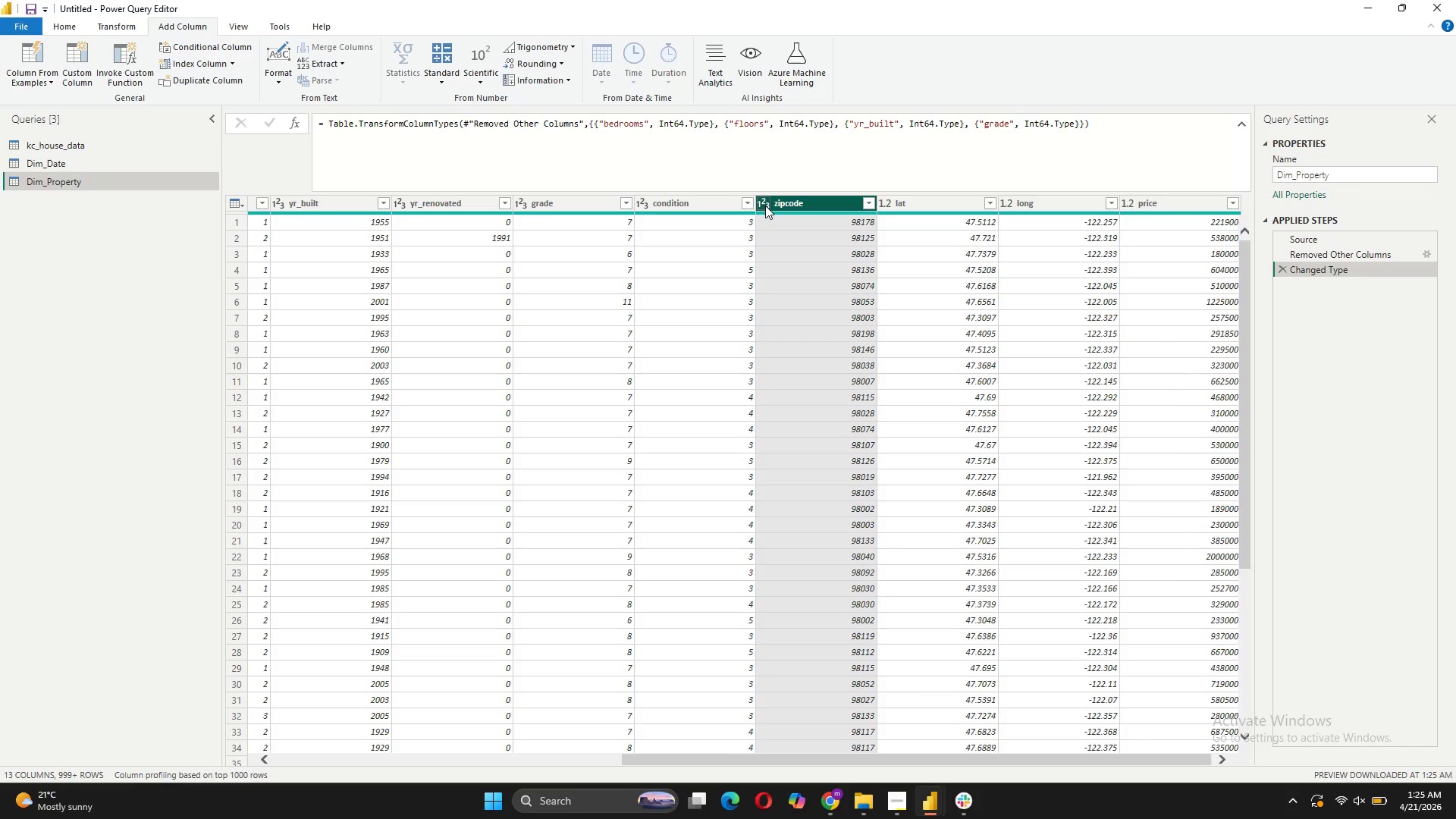 
left_click([768, 206])
 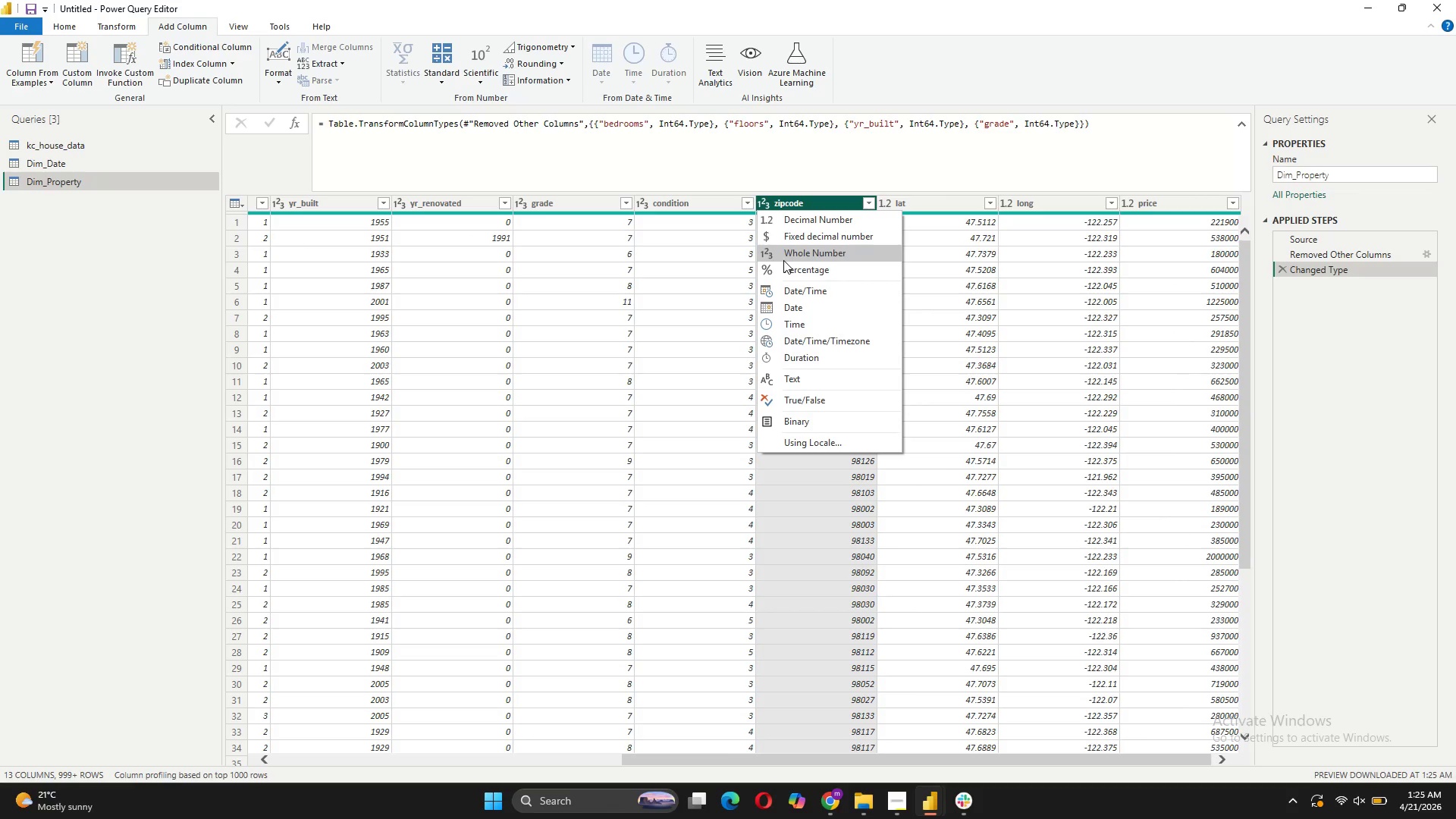 
left_click([789, 256])
 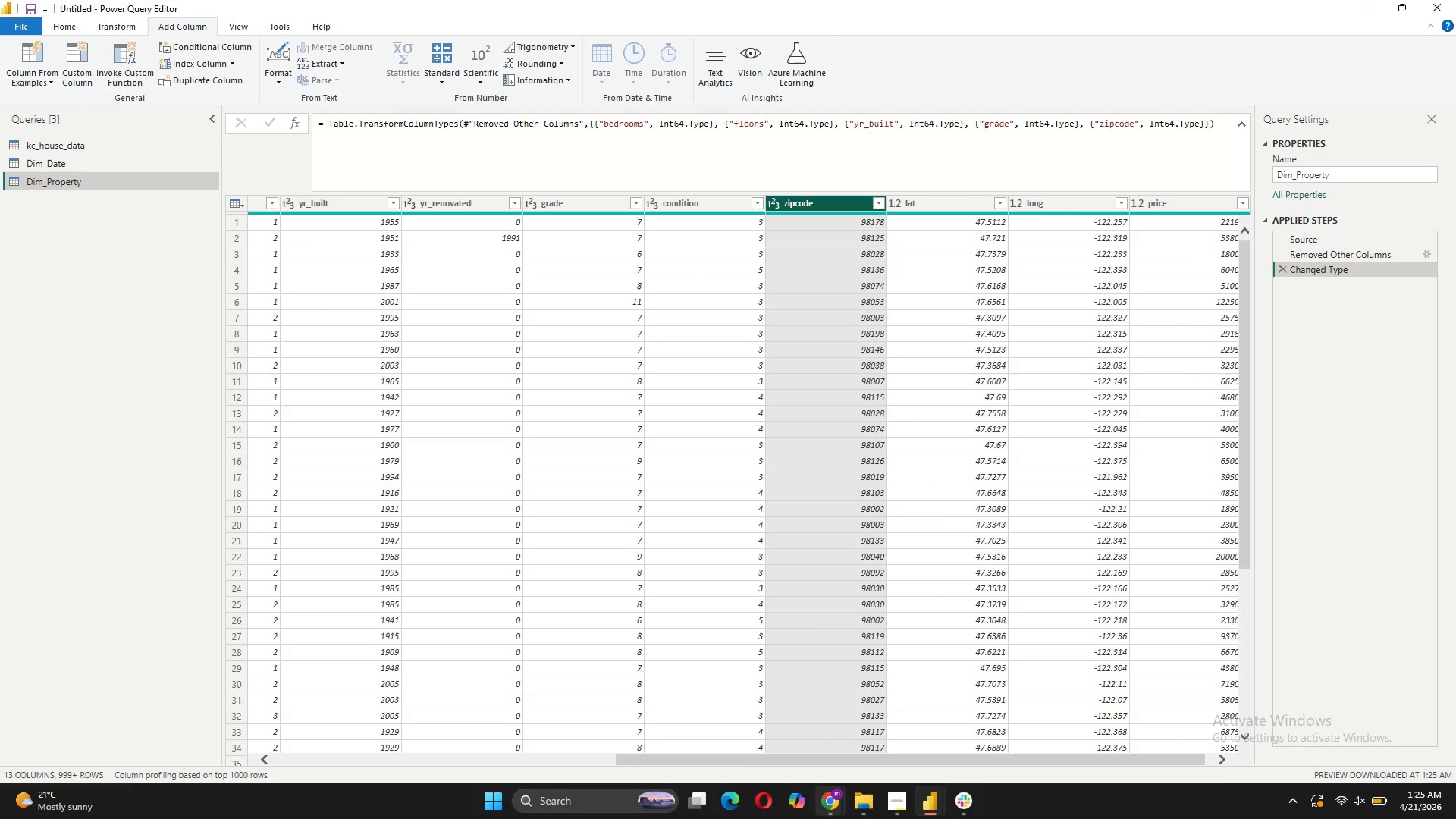 
left_click_drag(start_coordinate=[770, 759], to_coordinate=[247, 730])
 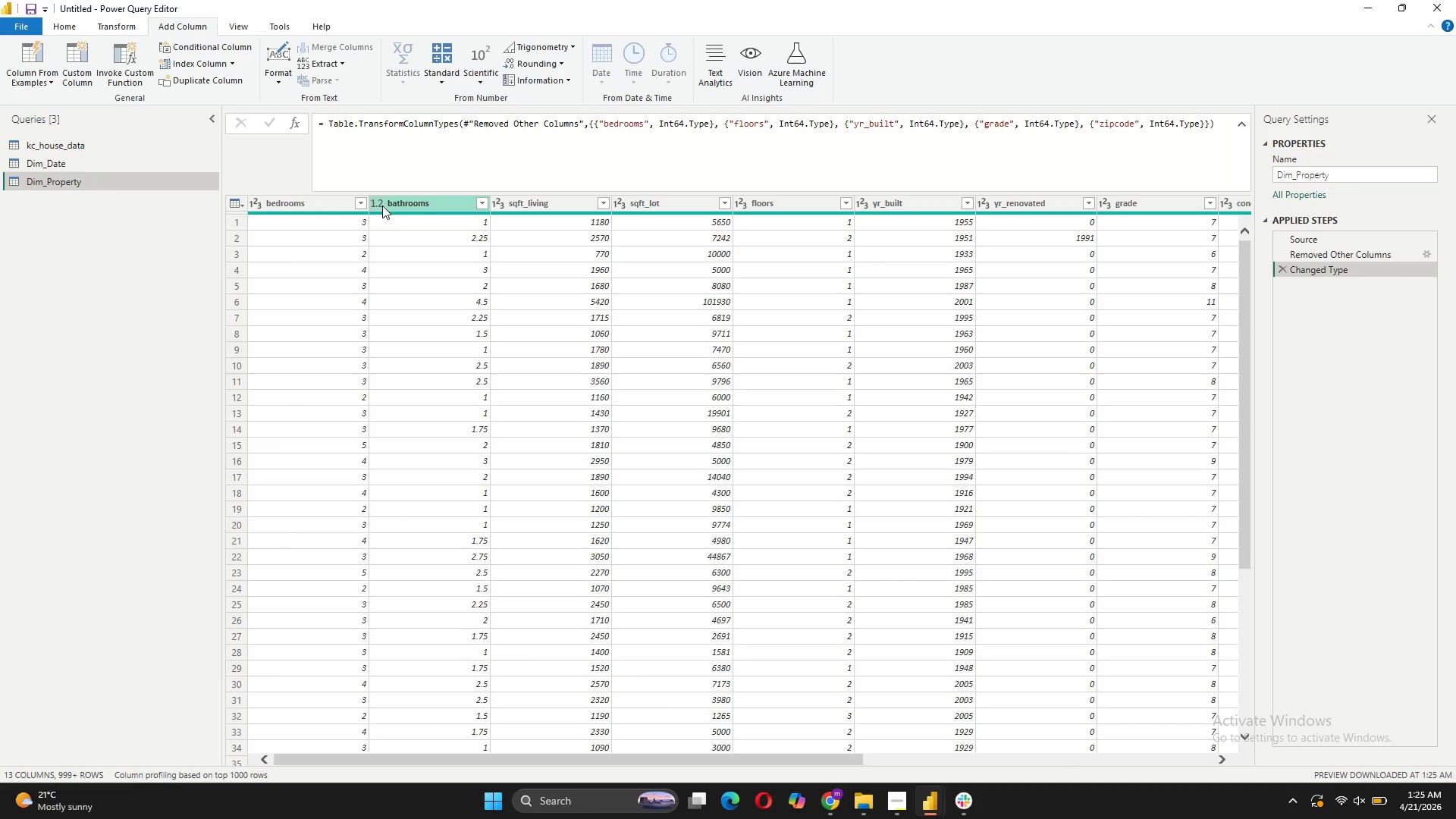 
left_click([381, 203])
 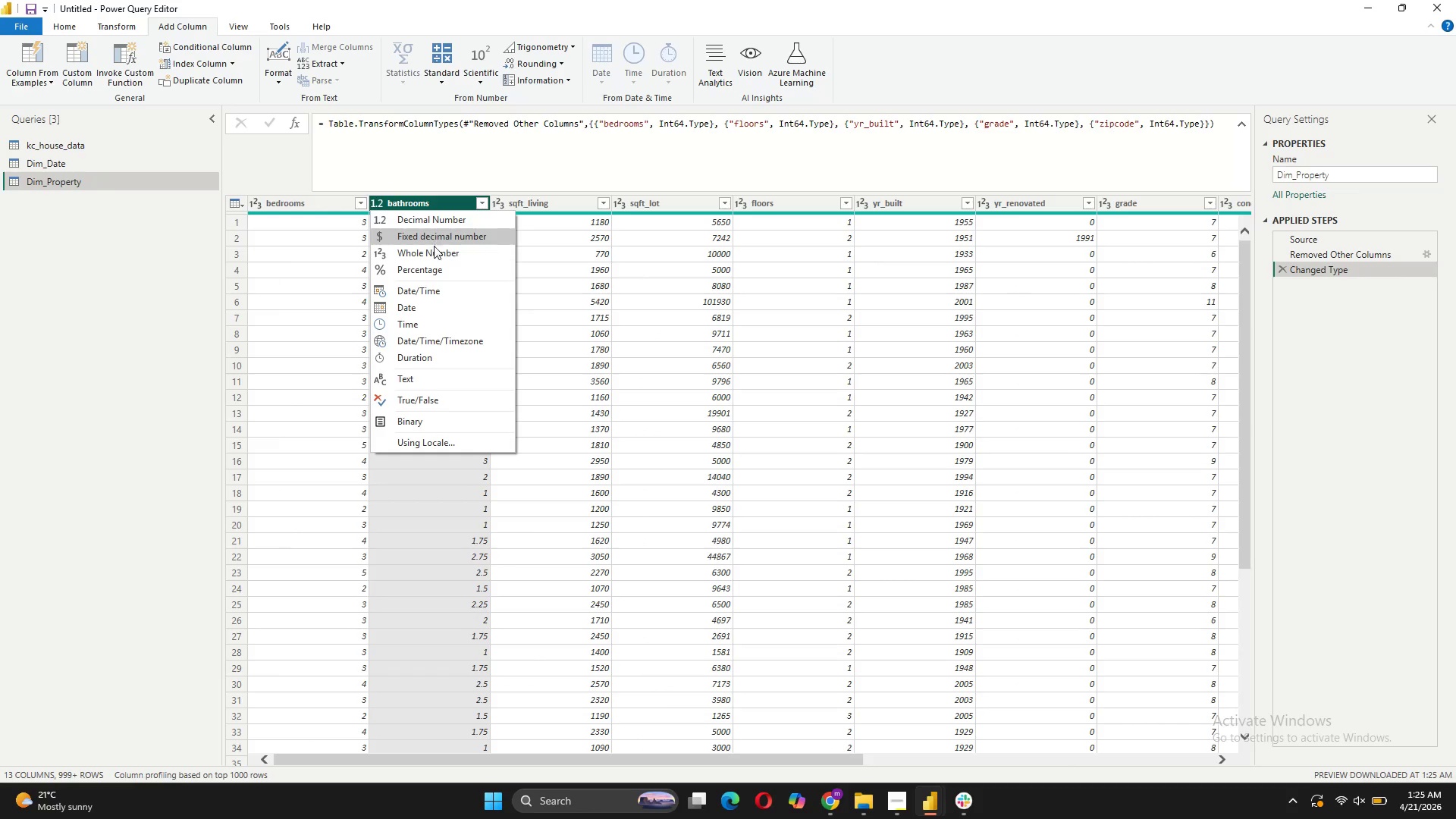 
left_click([435, 213])
 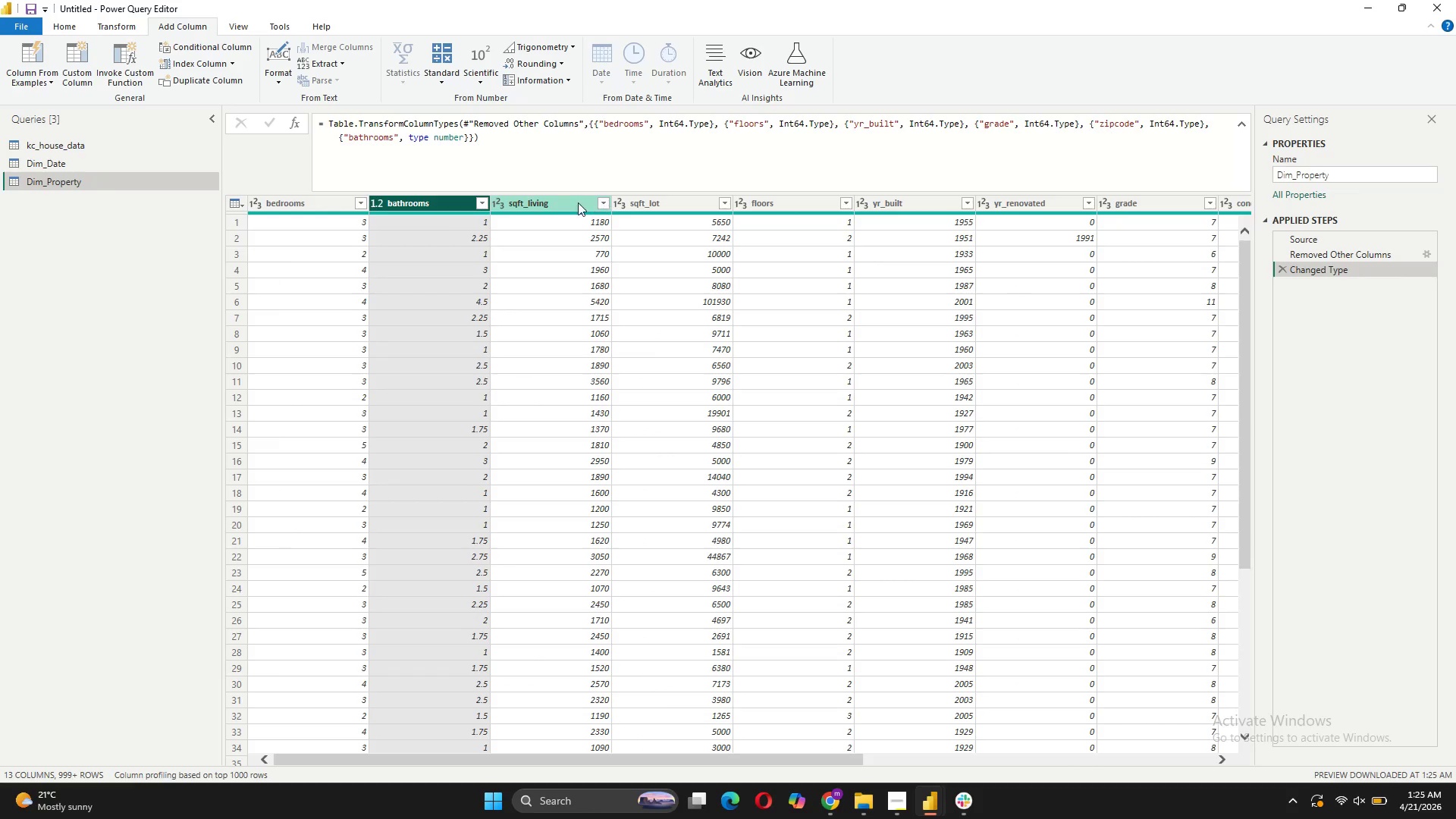 
left_click([497, 204])
 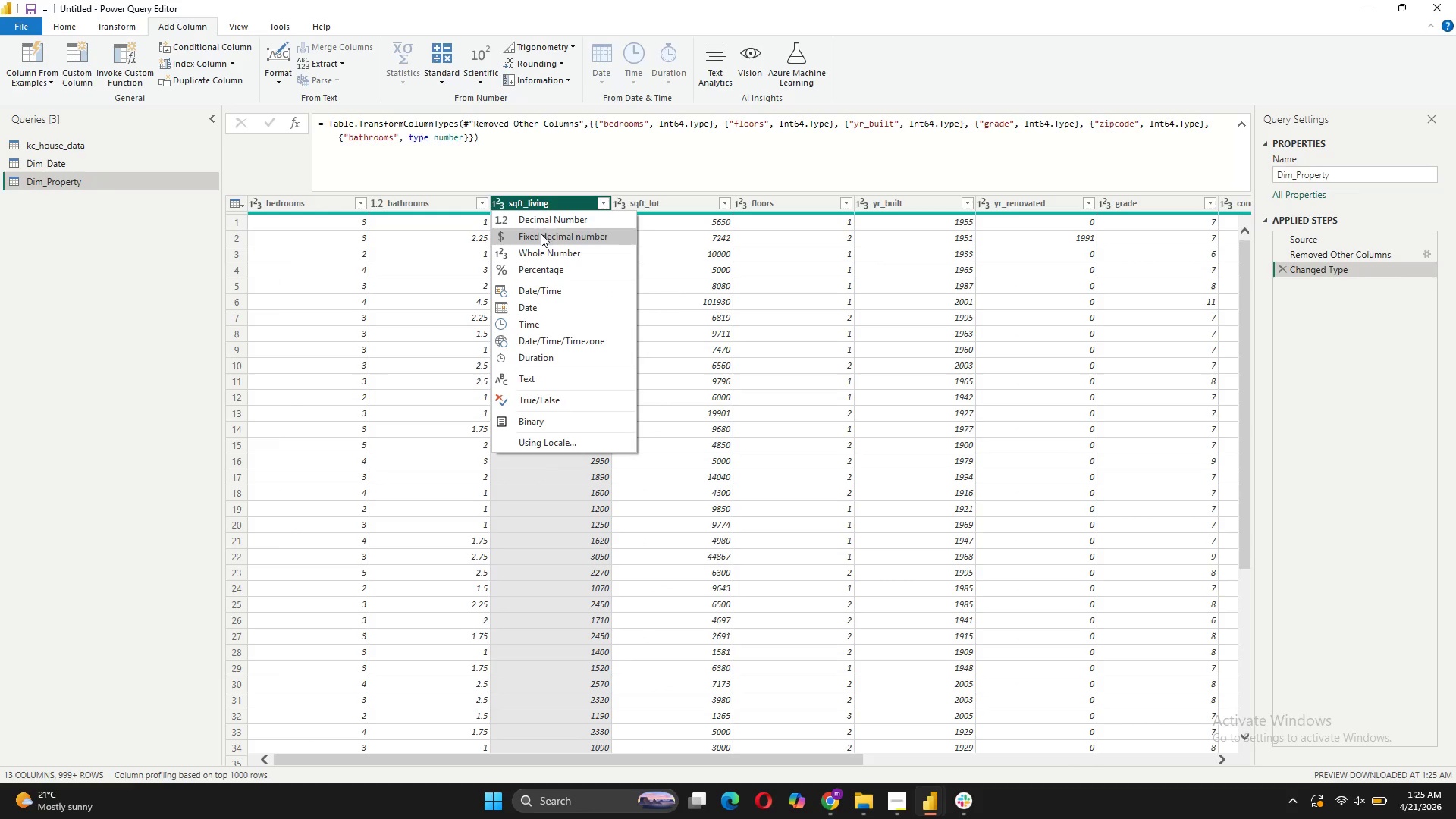 
left_click([543, 225])
 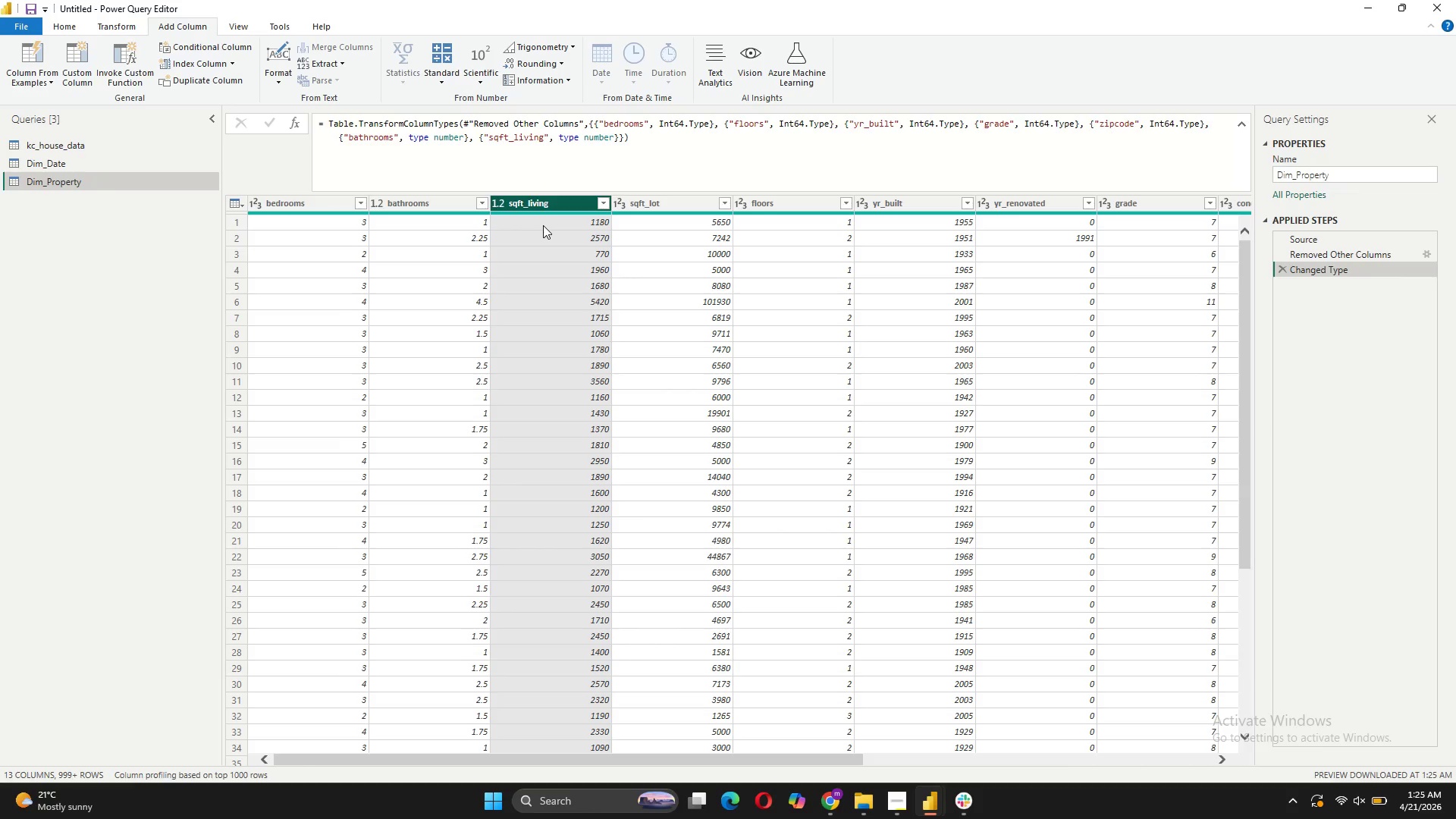 
left_click([617, 206])
 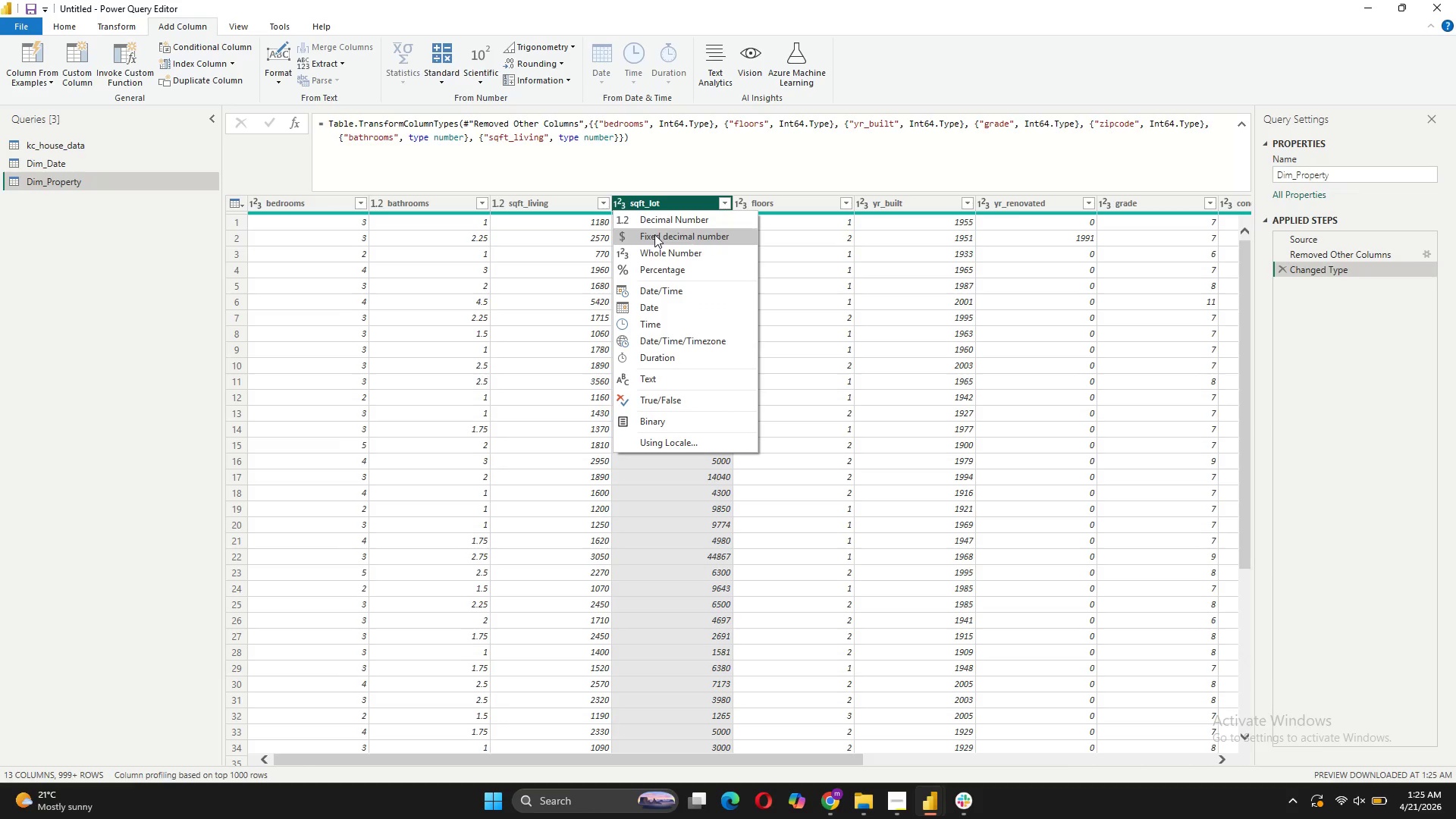 
left_click([661, 222])
 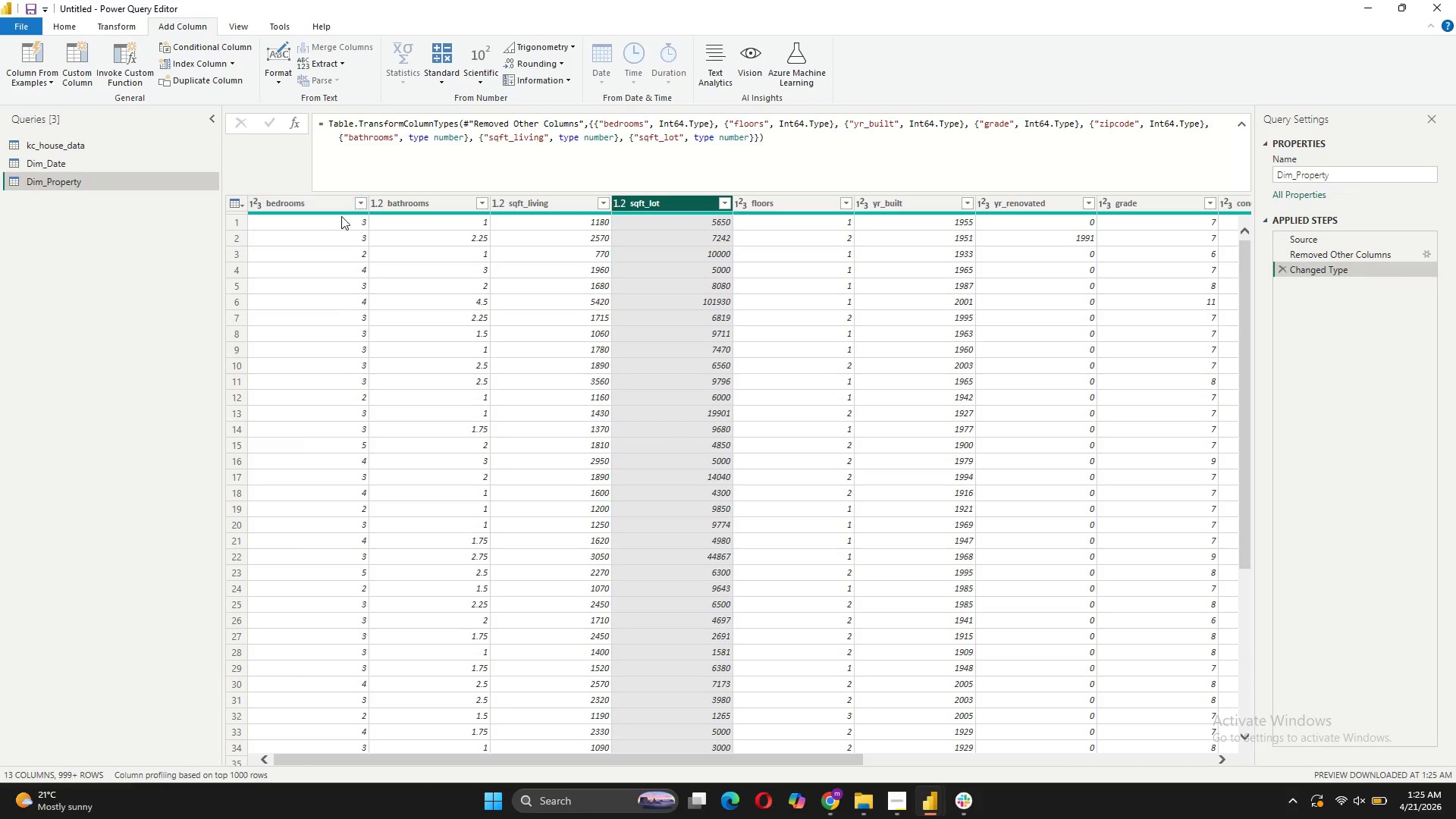 
wait(5.23)
 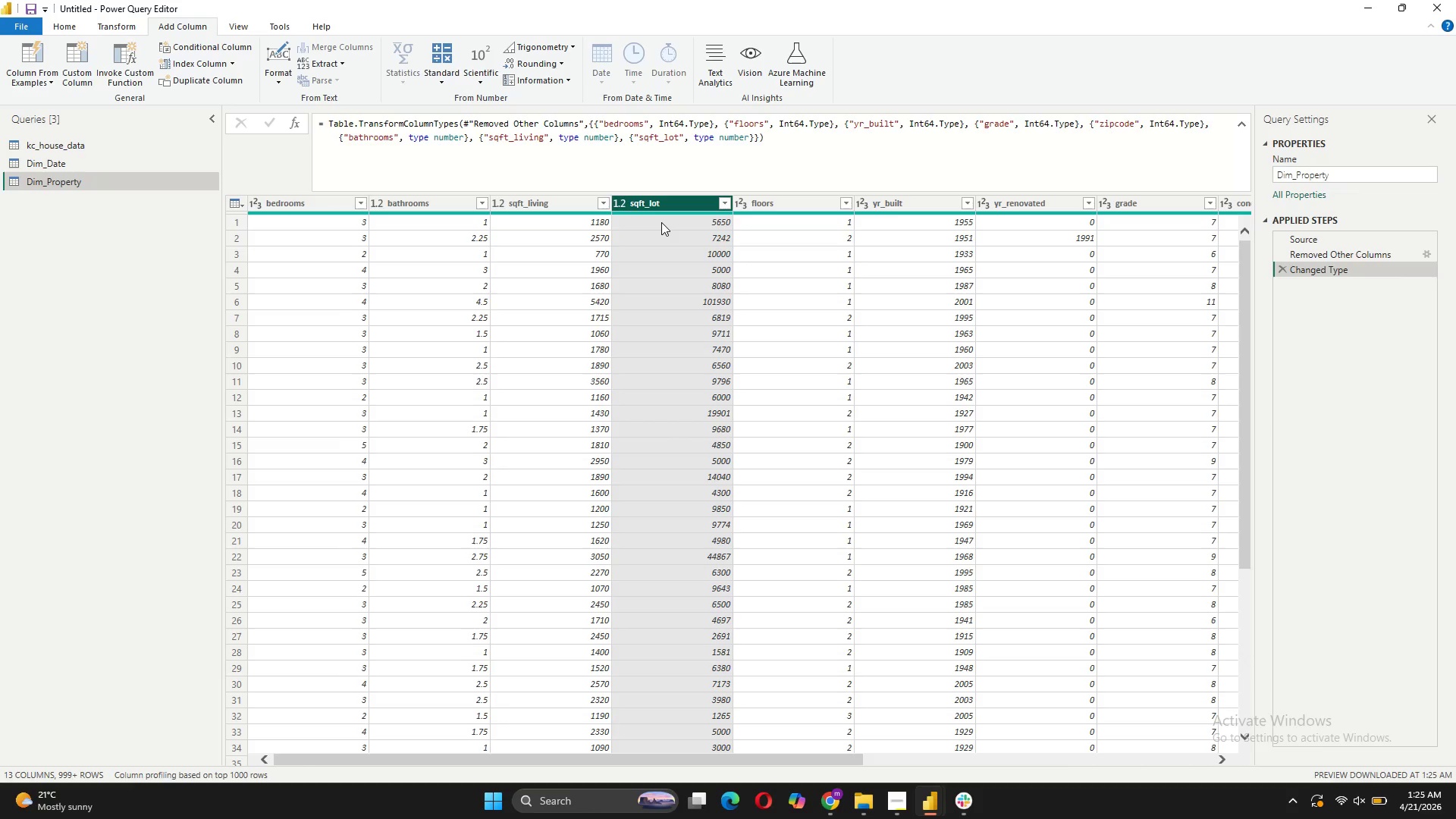 
left_click_drag(start_coordinate=[602, 758], to_coordinate=[1009, 731])
 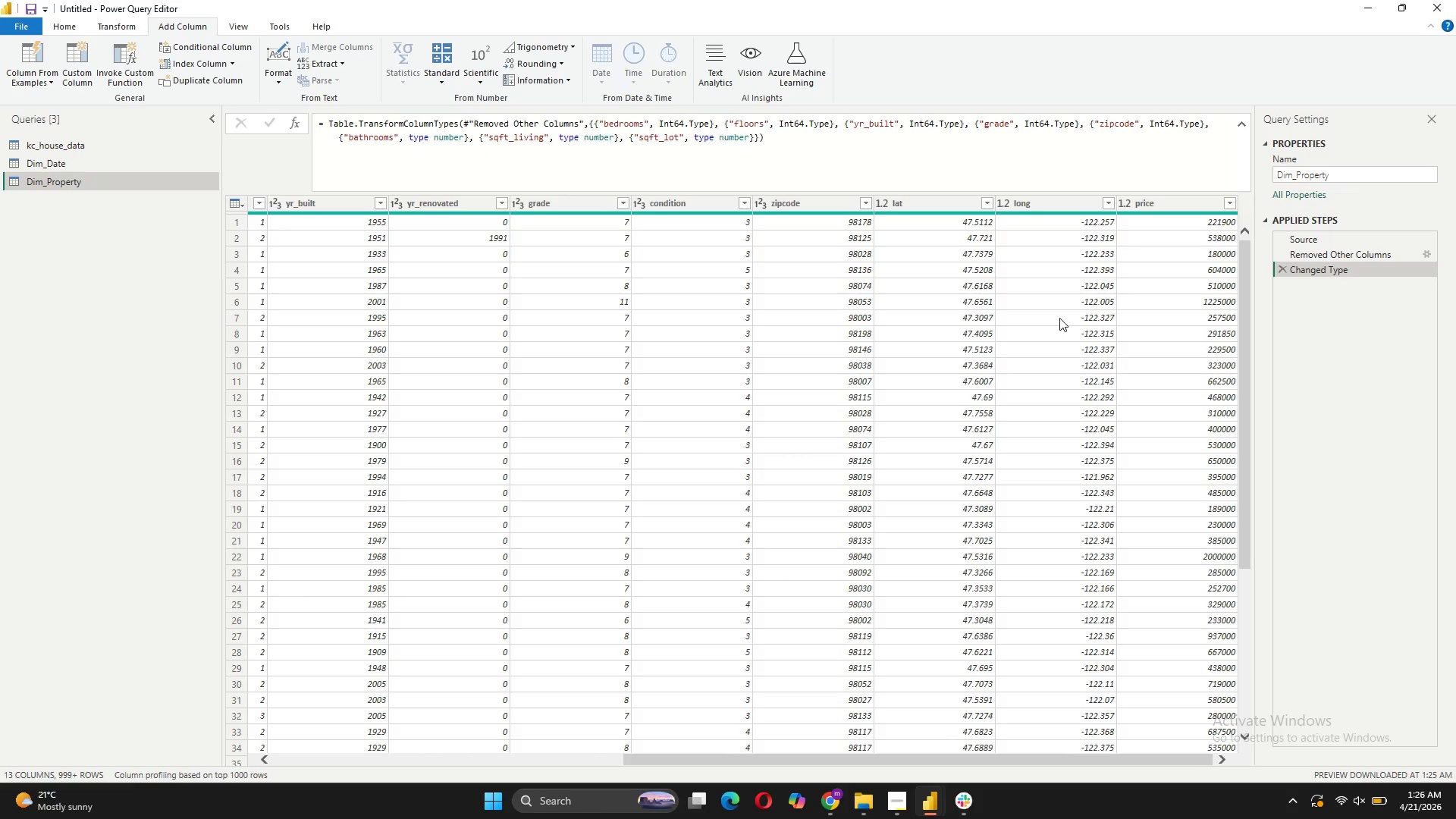 
left_click([1124, 202])
 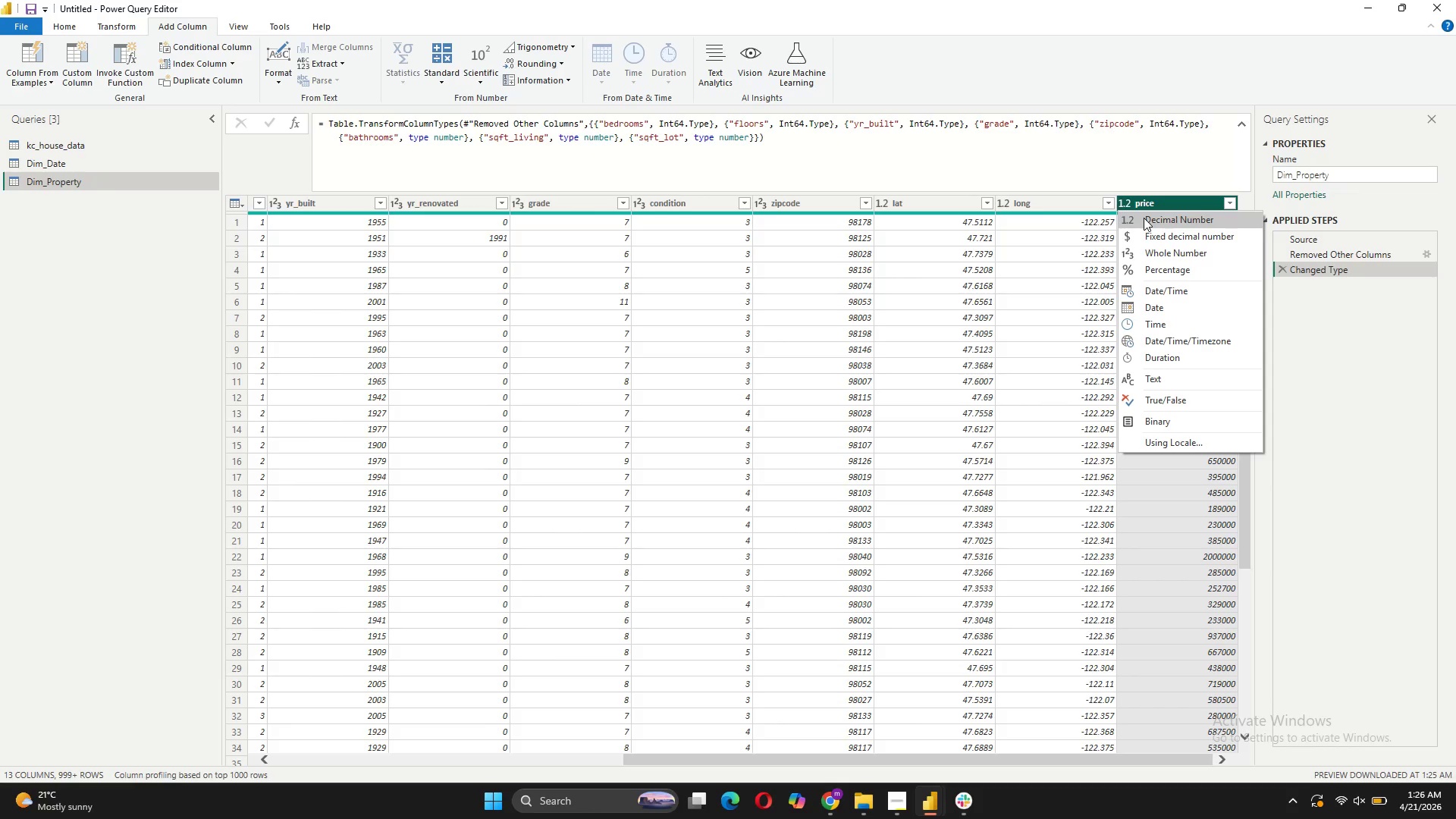 
left_click([1144, 218])
 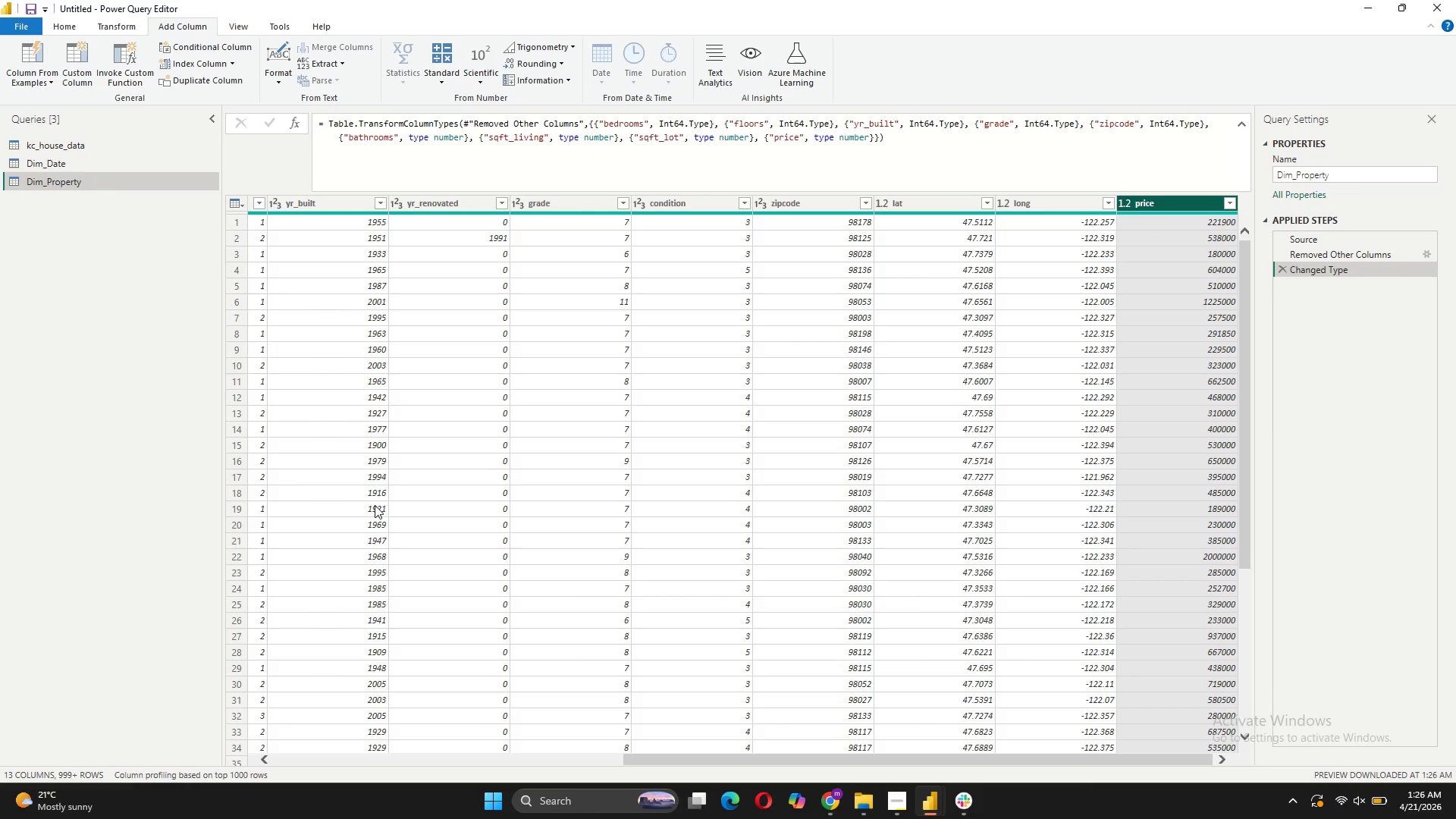 
wait(12.17)
 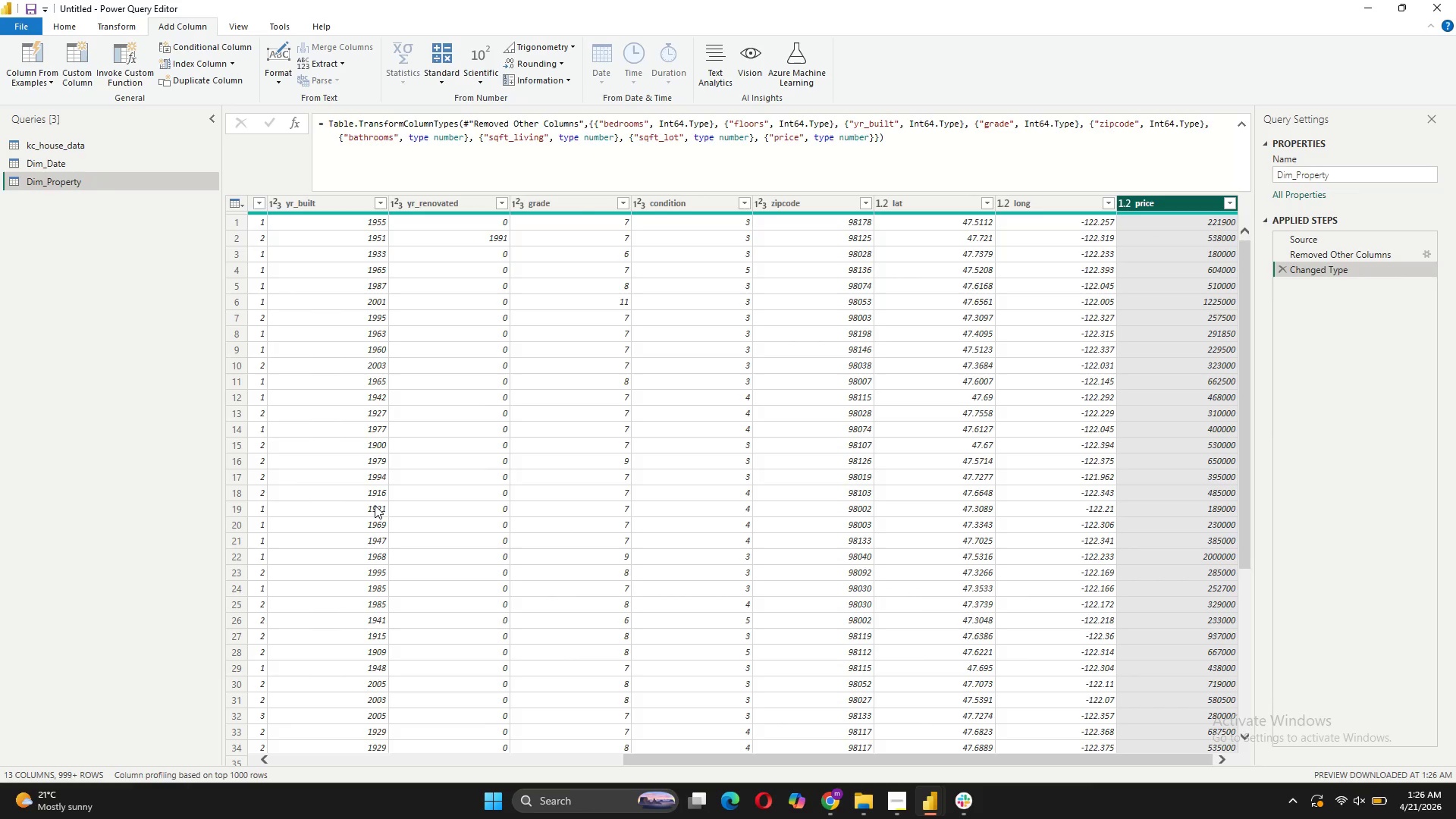 
left_click([71, 69])
 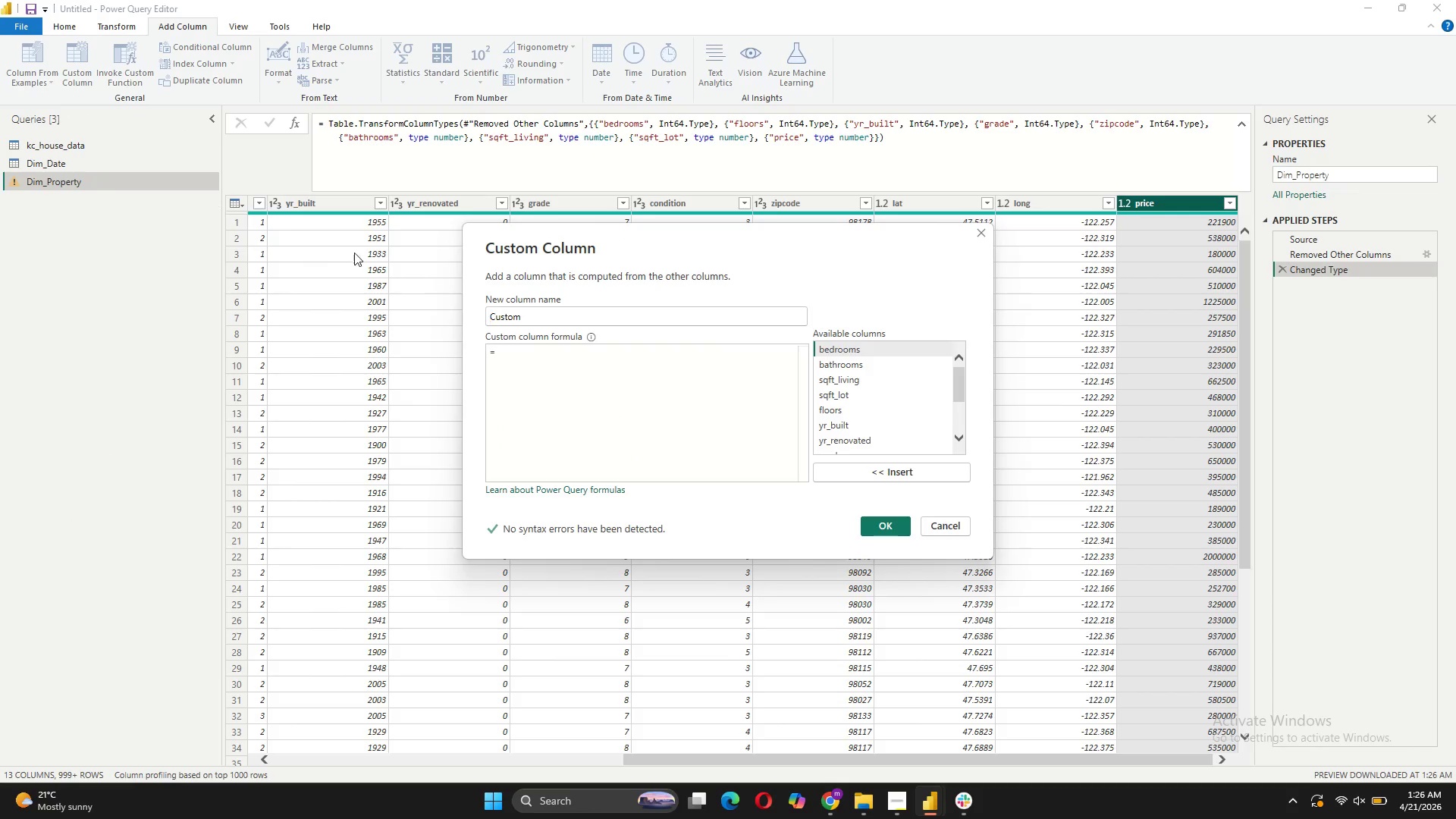 
left_click_drag(start_coordinate=[522, 316], to_coordinate=[486, 316])
 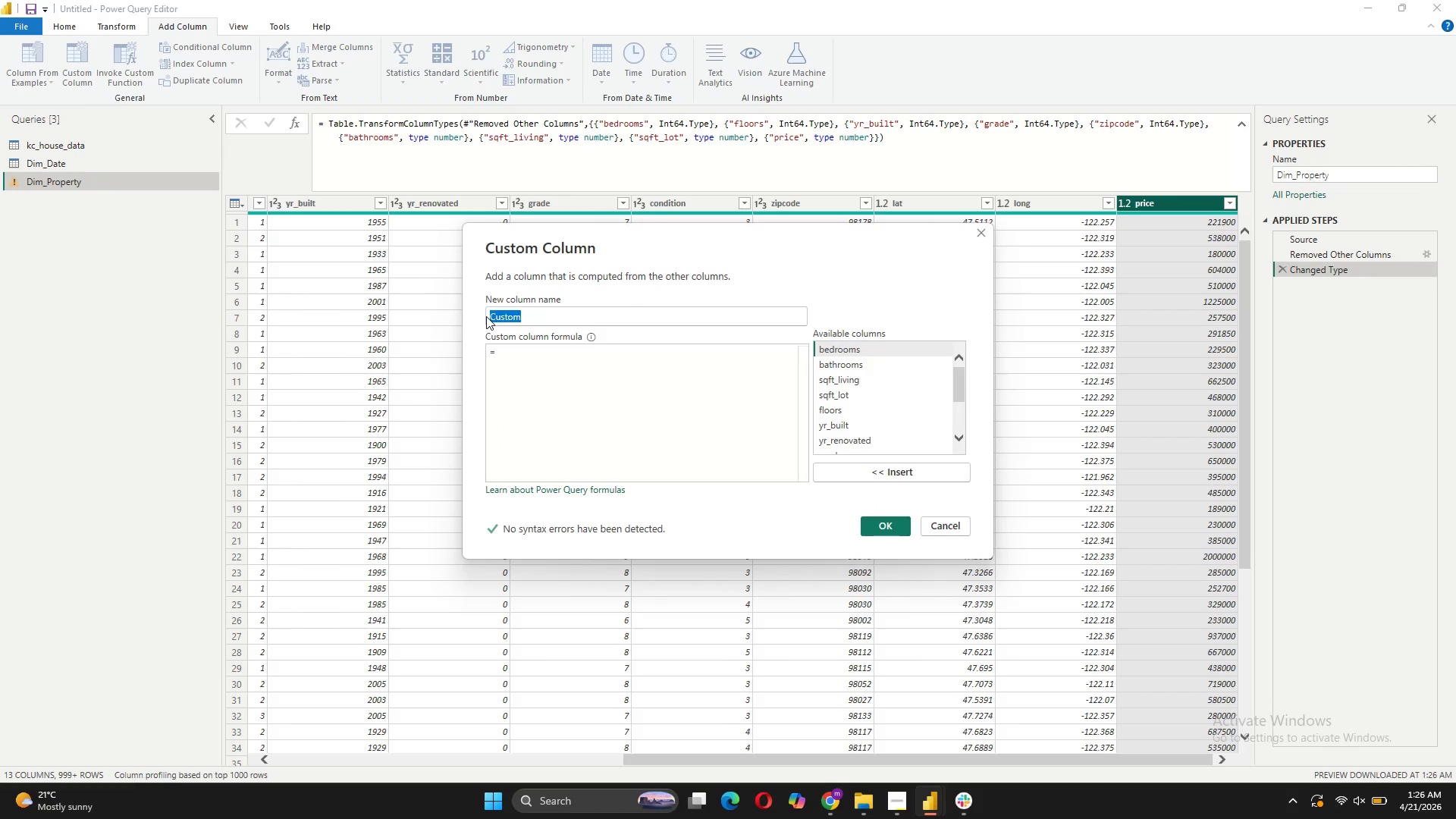 
type(PropertyAge)
 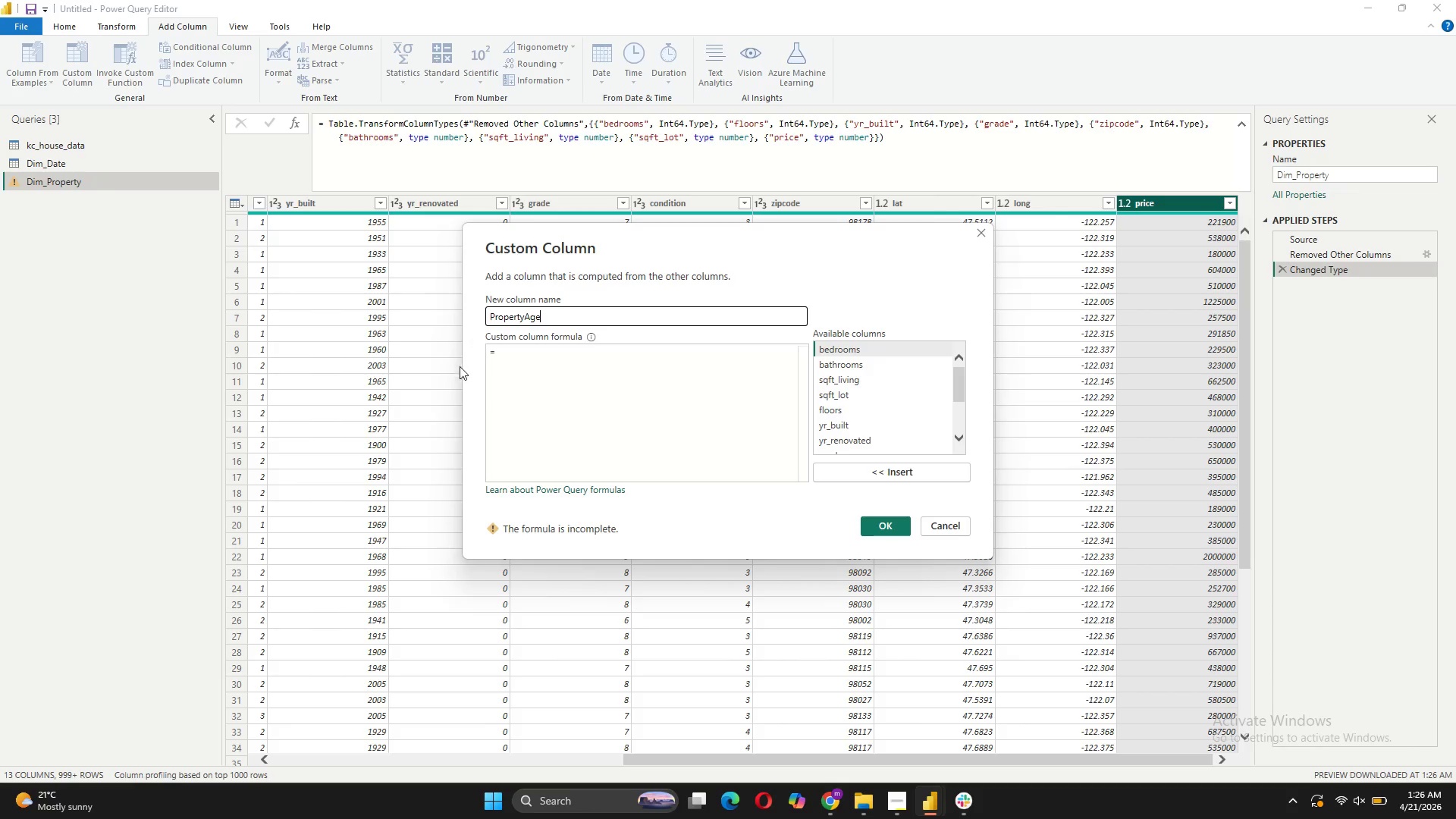 
left_click([506, 357])
 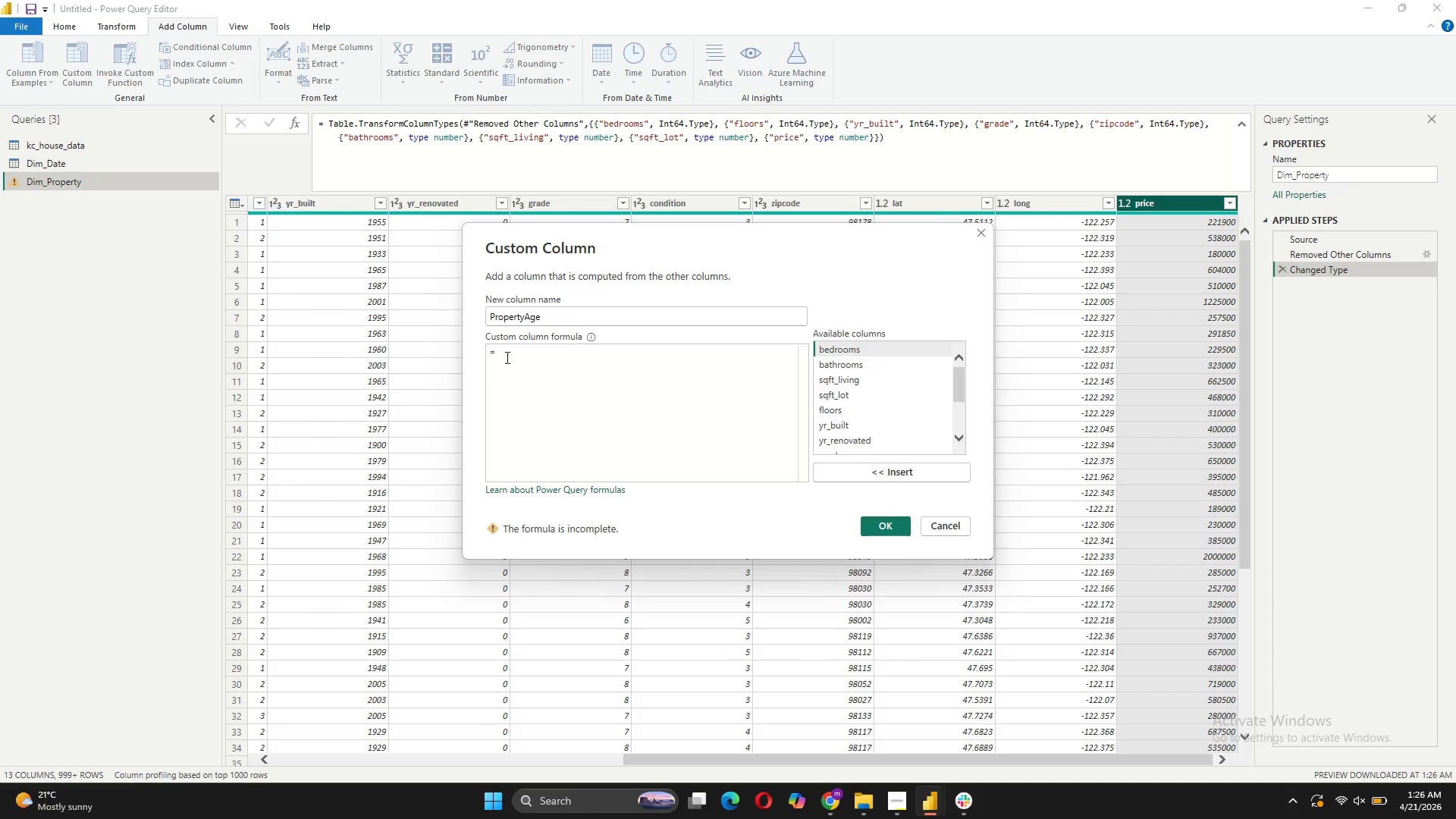 
key(BracketLeft)
 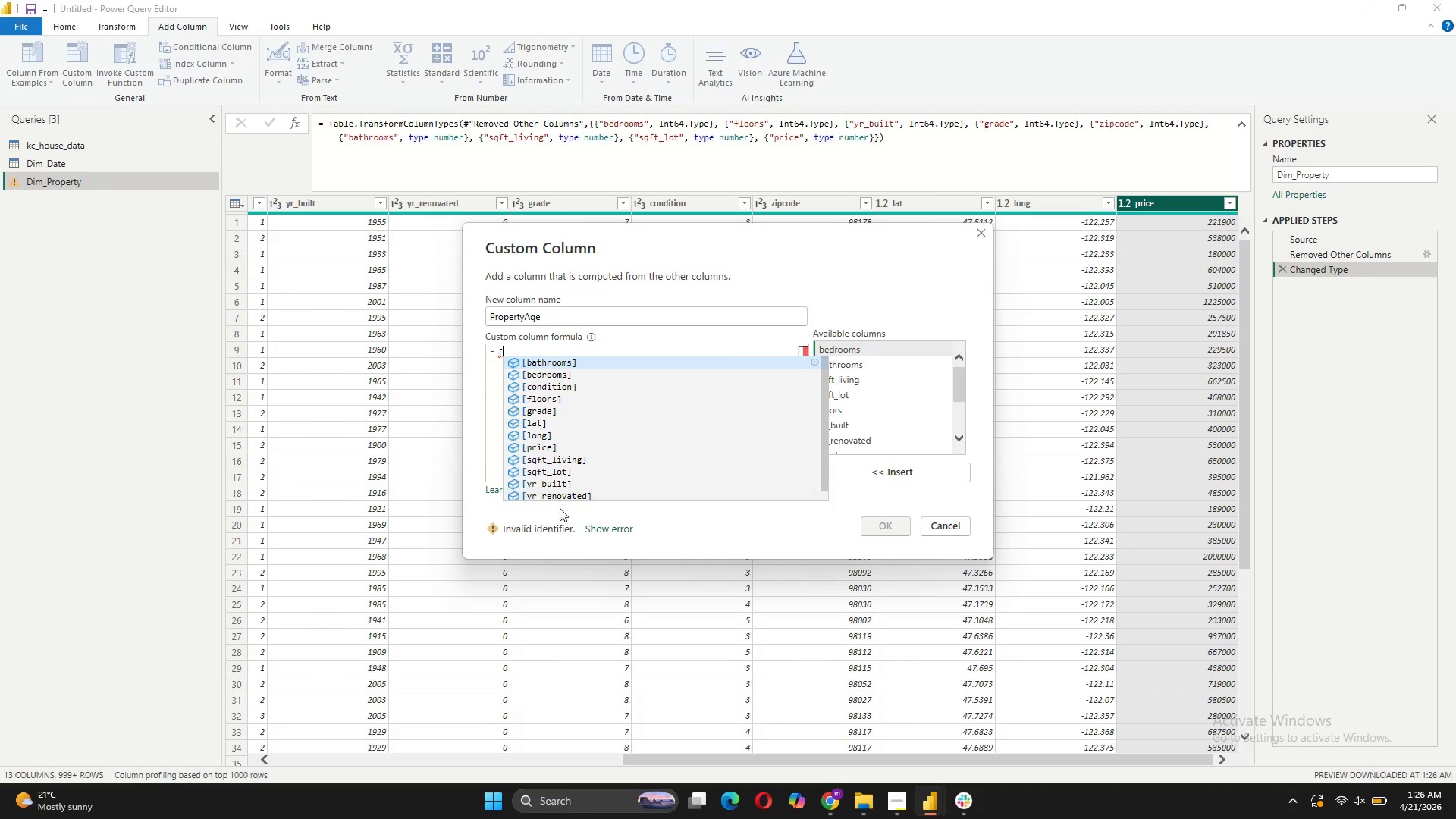 
left_click([560, 488])
 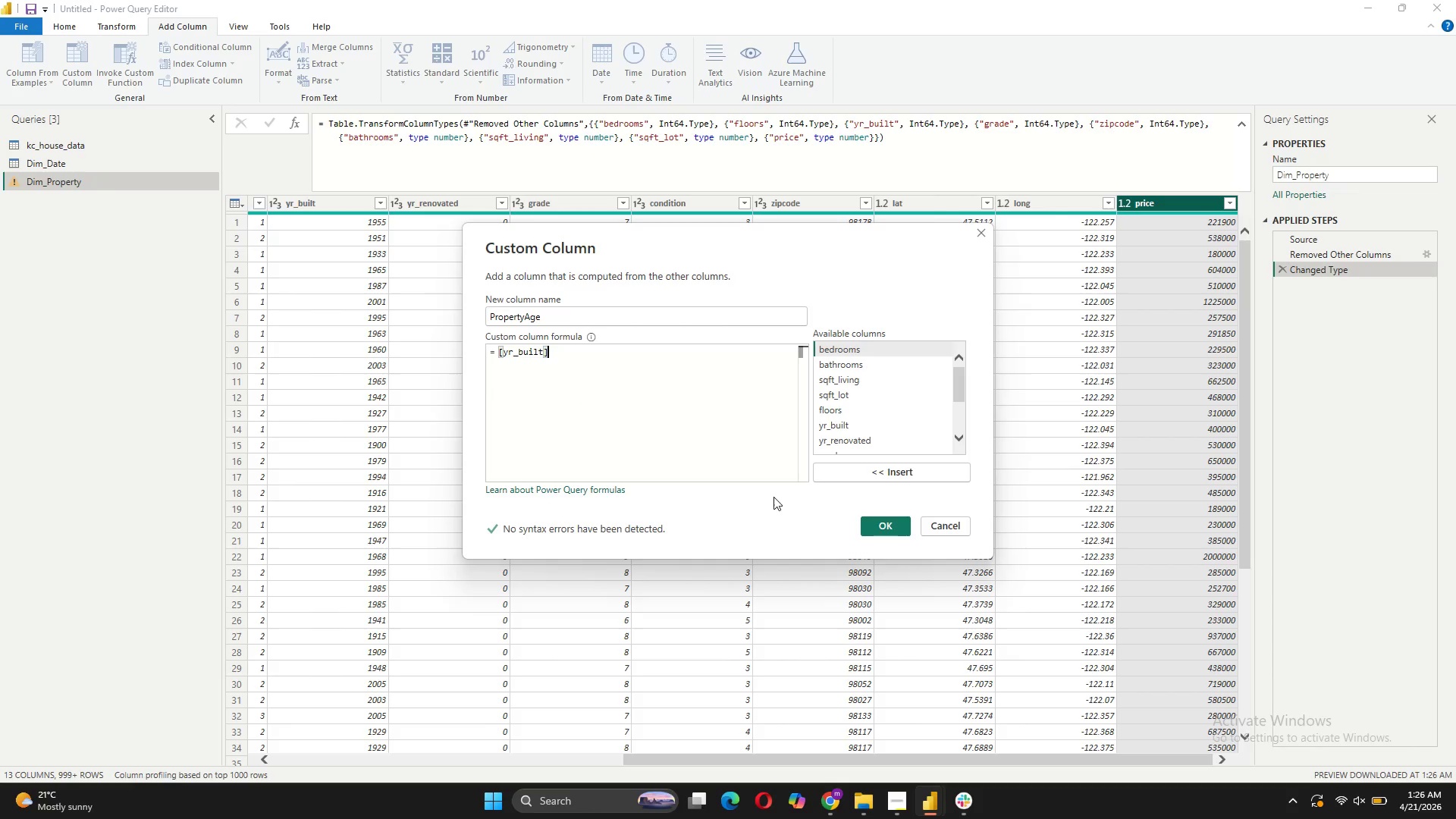 
left_click([876, 522])
 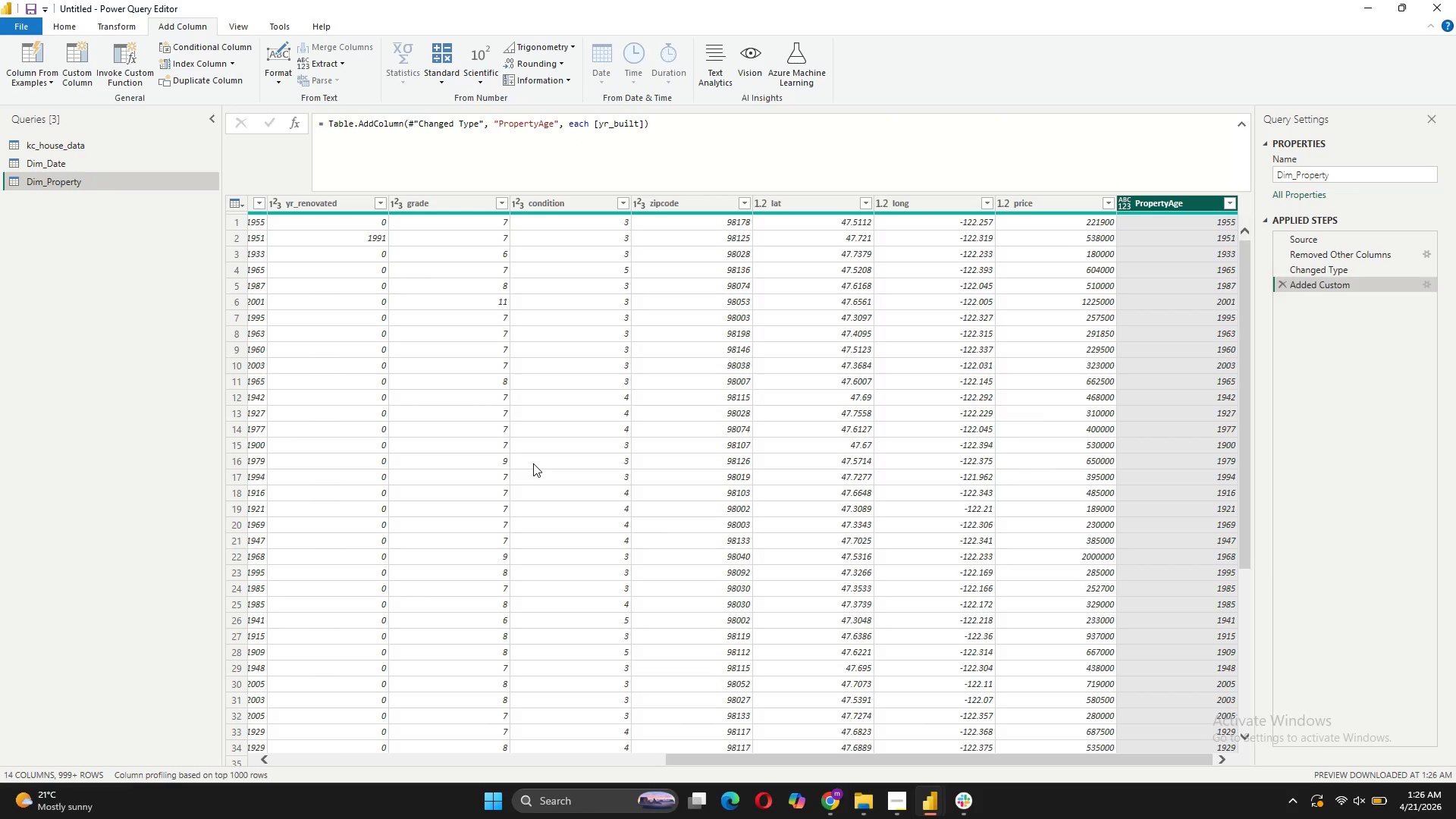 
wait(5.45)
 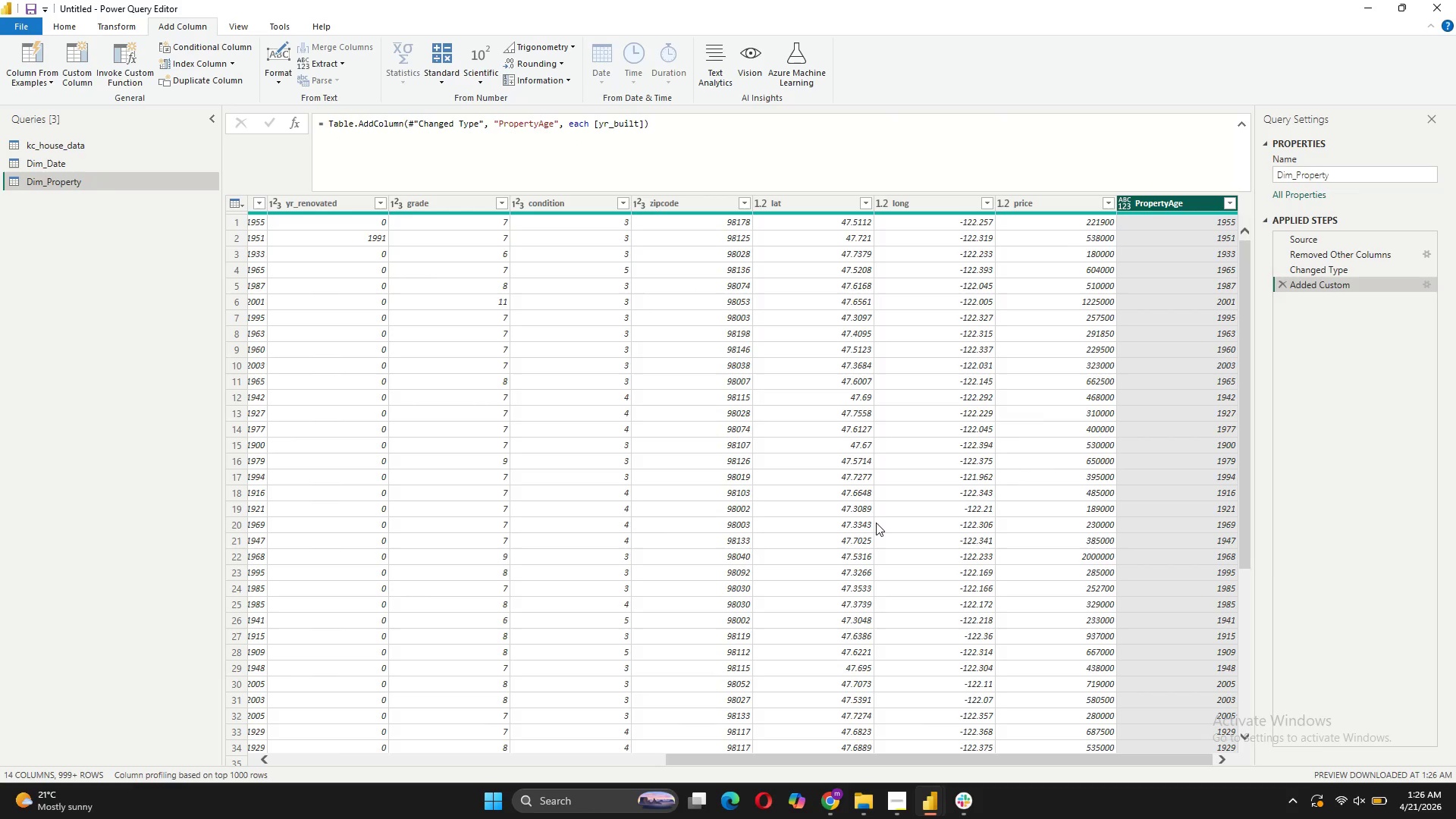 
left_click([89, 64])
 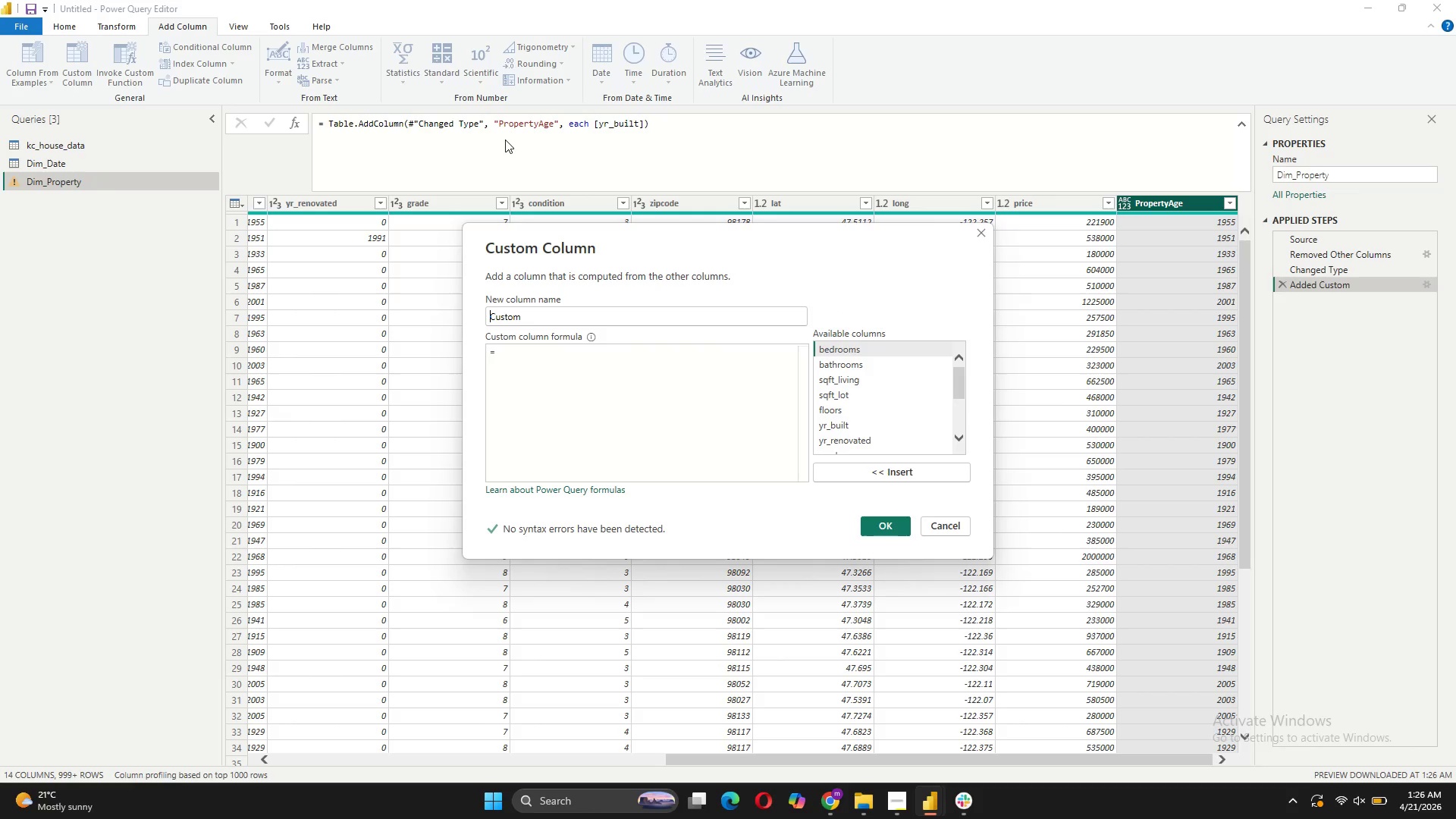 
wait(7.36)
 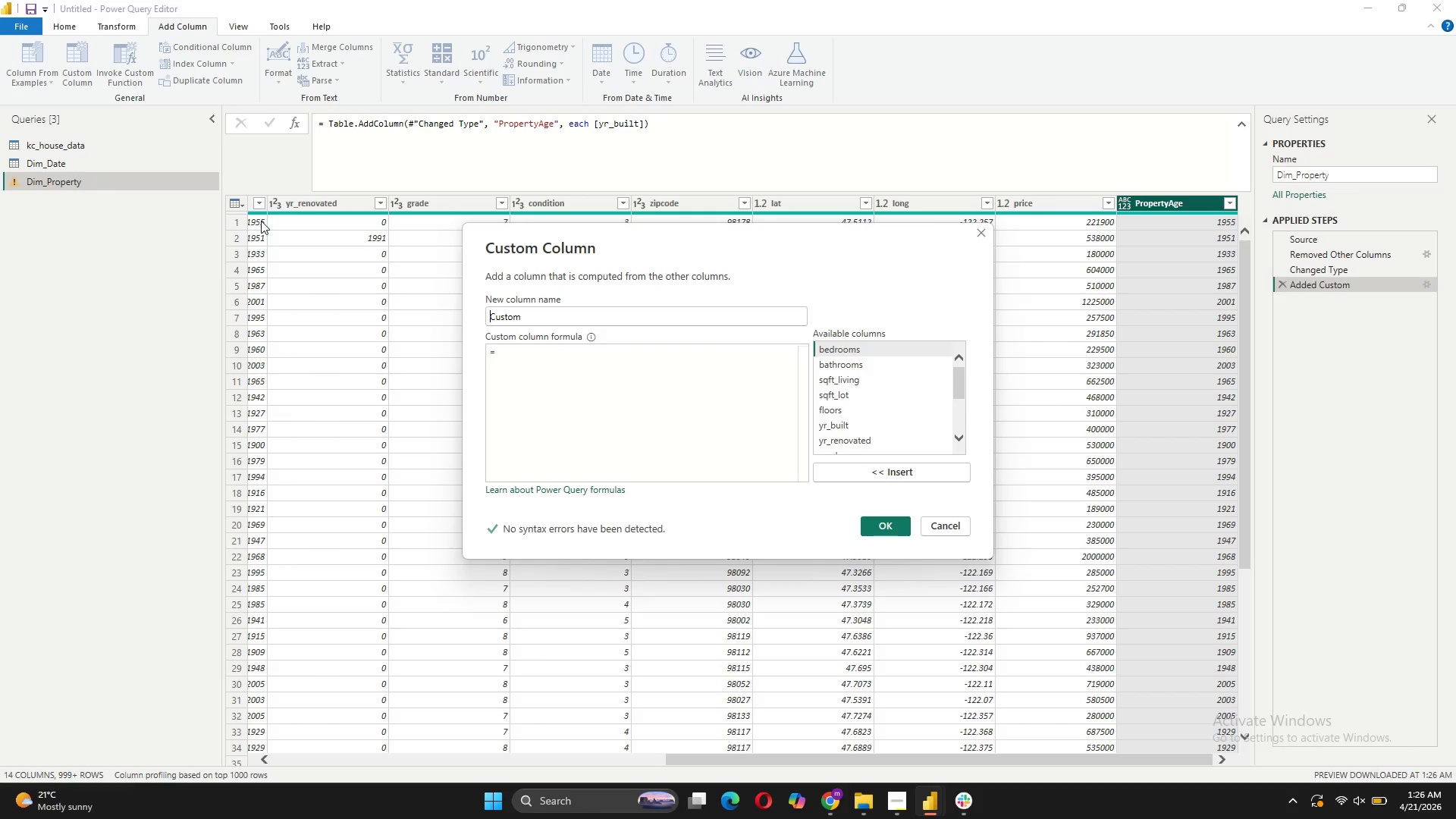 
left_click([961, 522])
 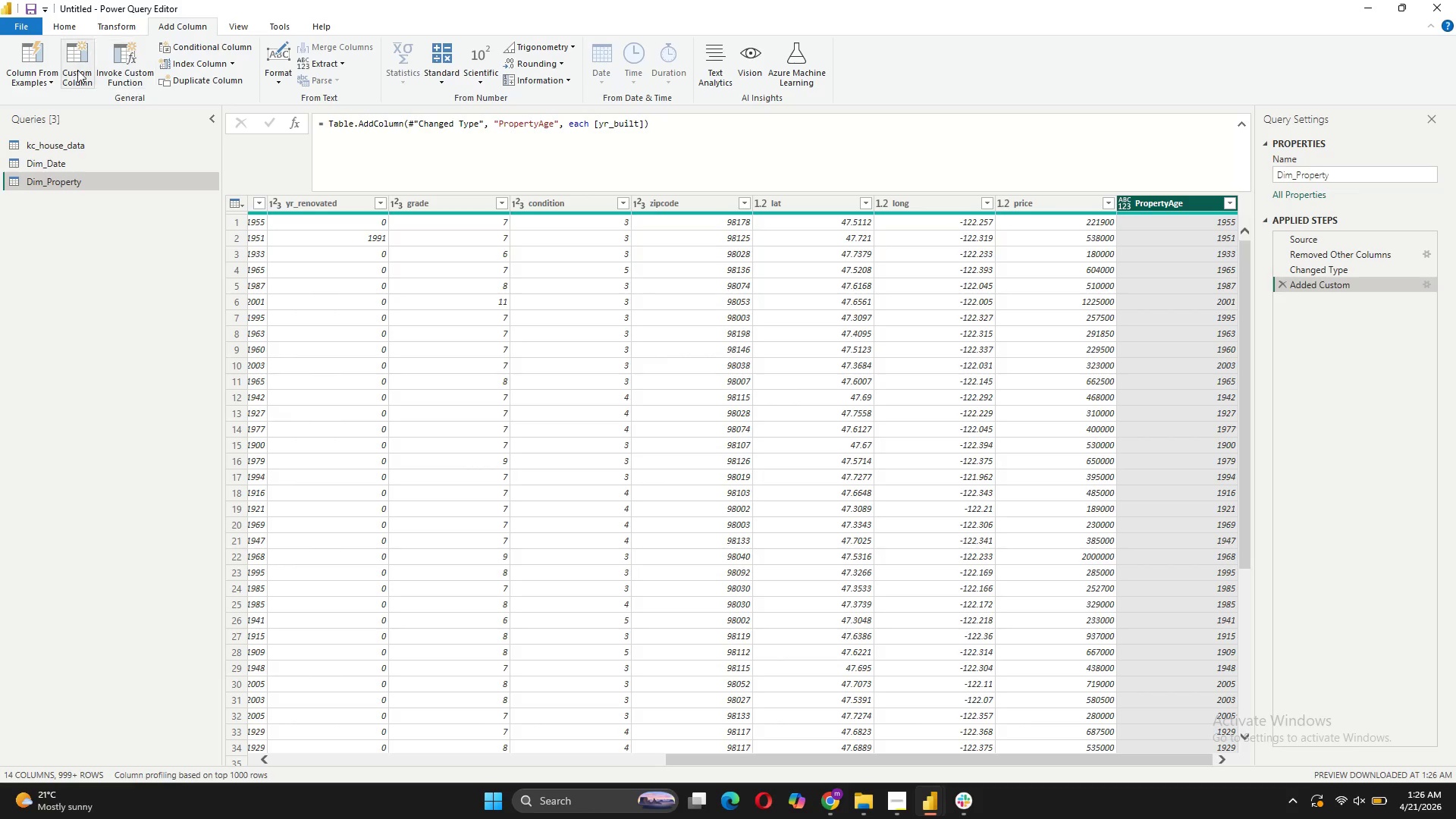 
left_click([190, 45])
 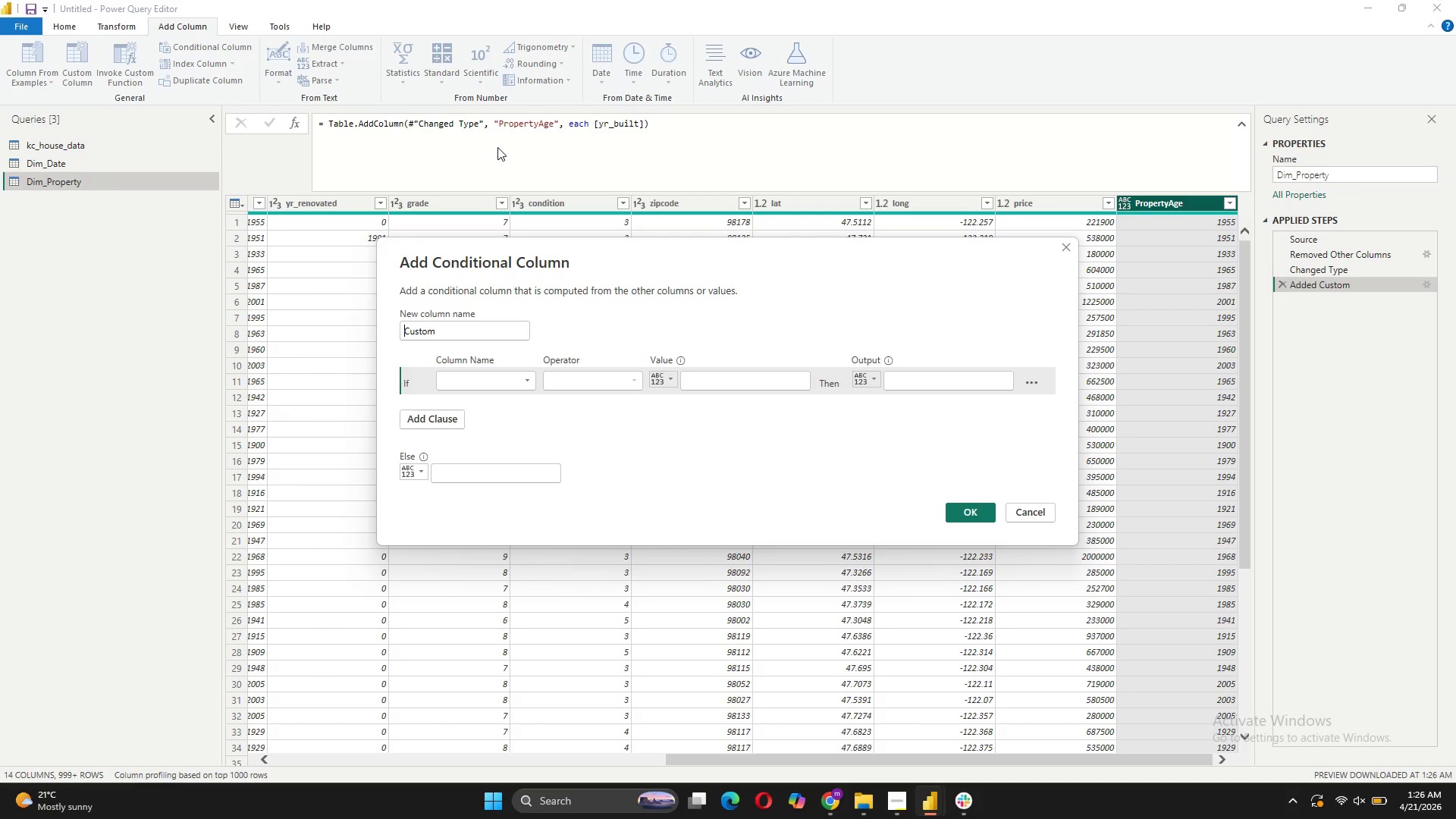 
wait(6.27)
 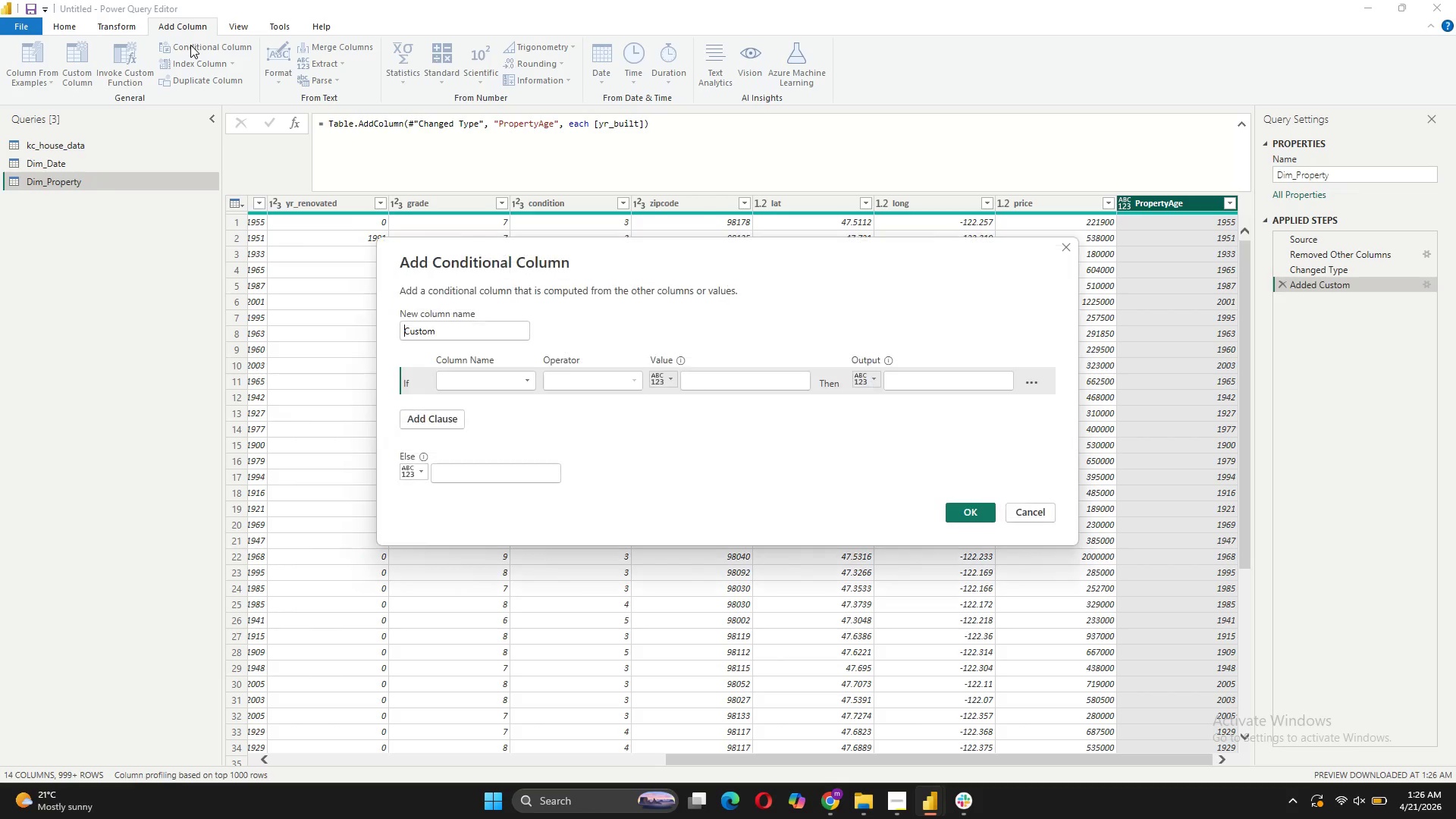 
left_click_drag(start_coordinate=[444, 338], to_coordinate=[402, 338])
 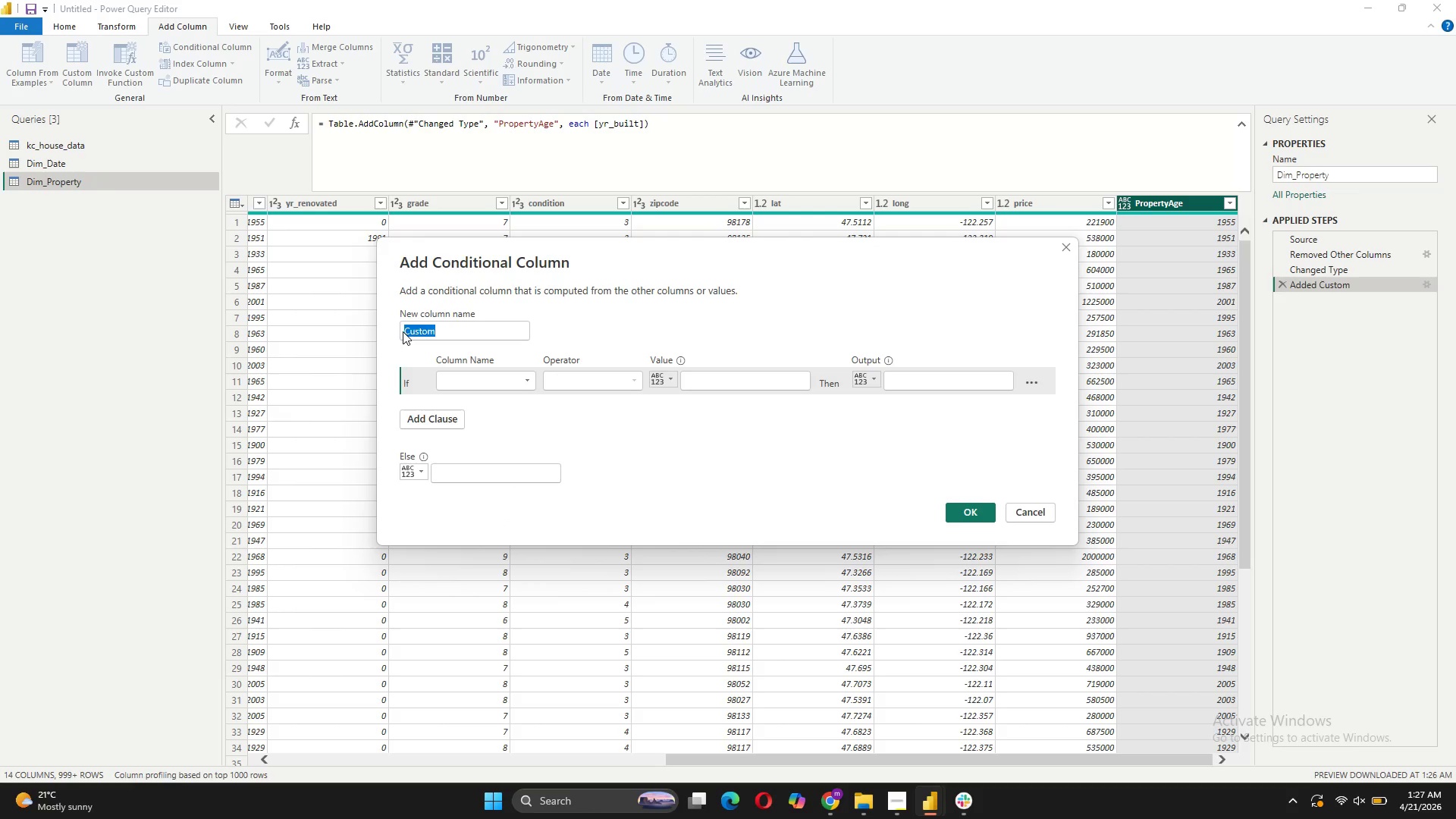 
type(Renovation Status)
 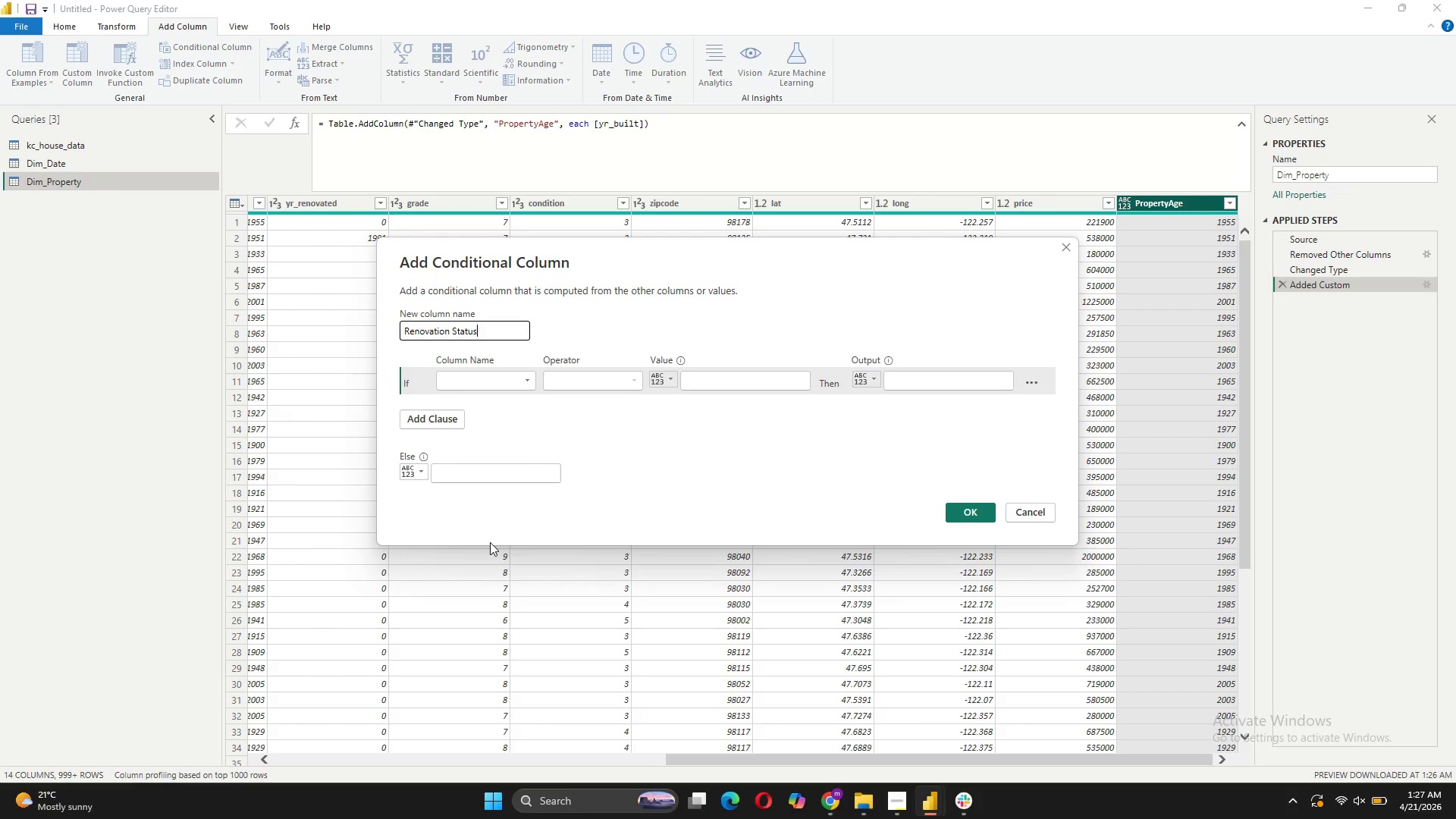 
left_click([524, 376])
 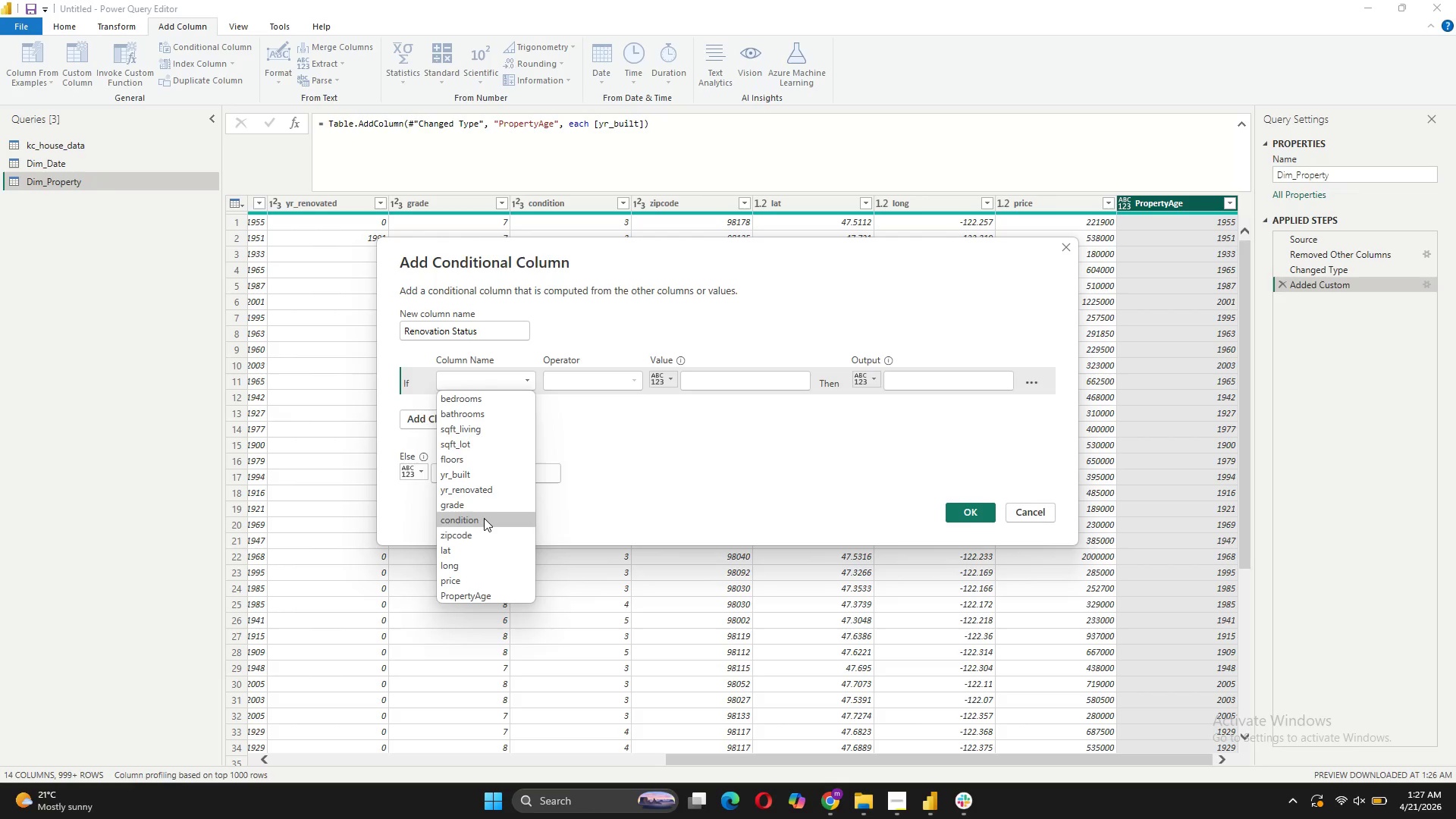 
left_click([484, 485])
 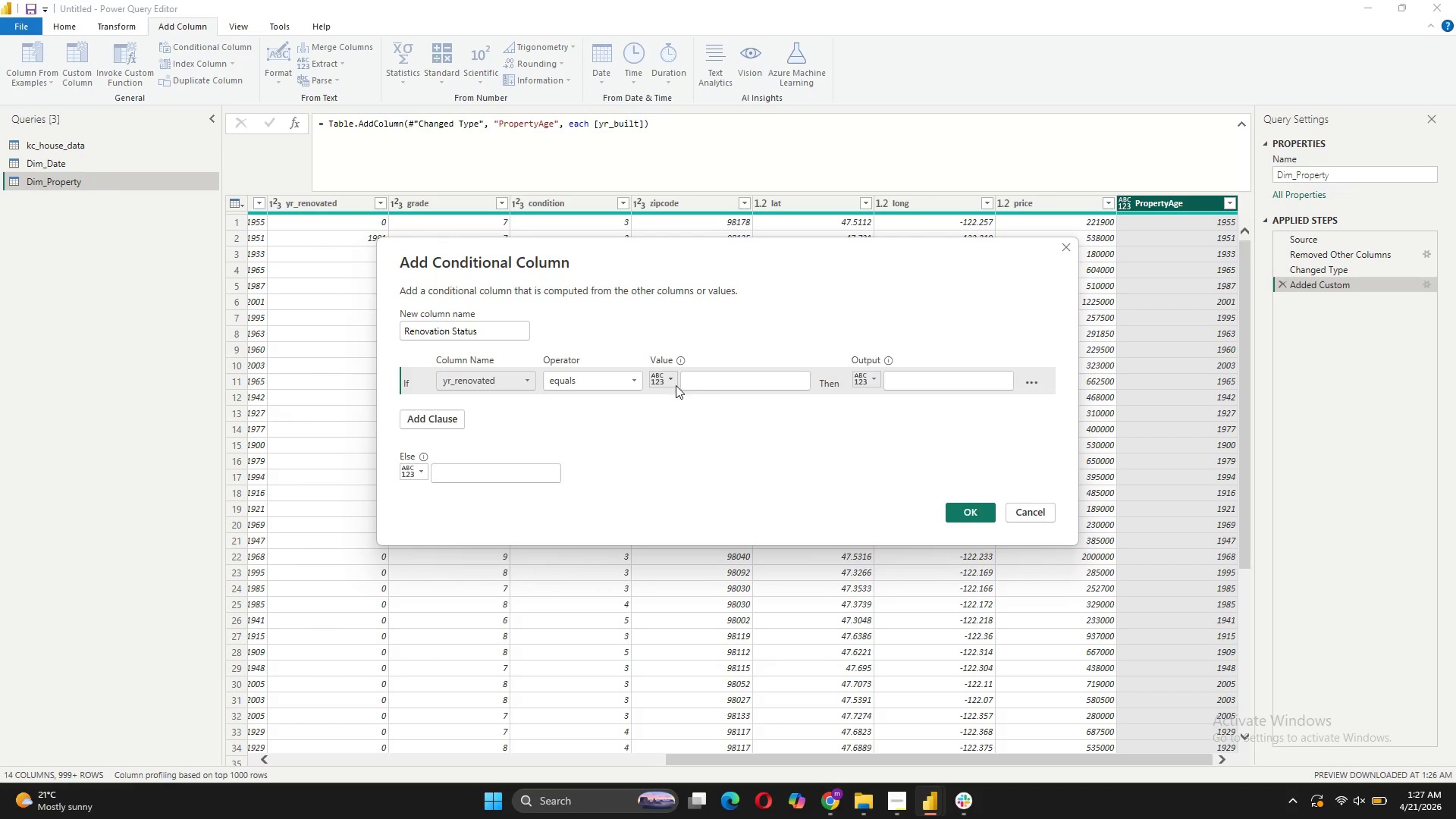 
left_click([712, 385])
 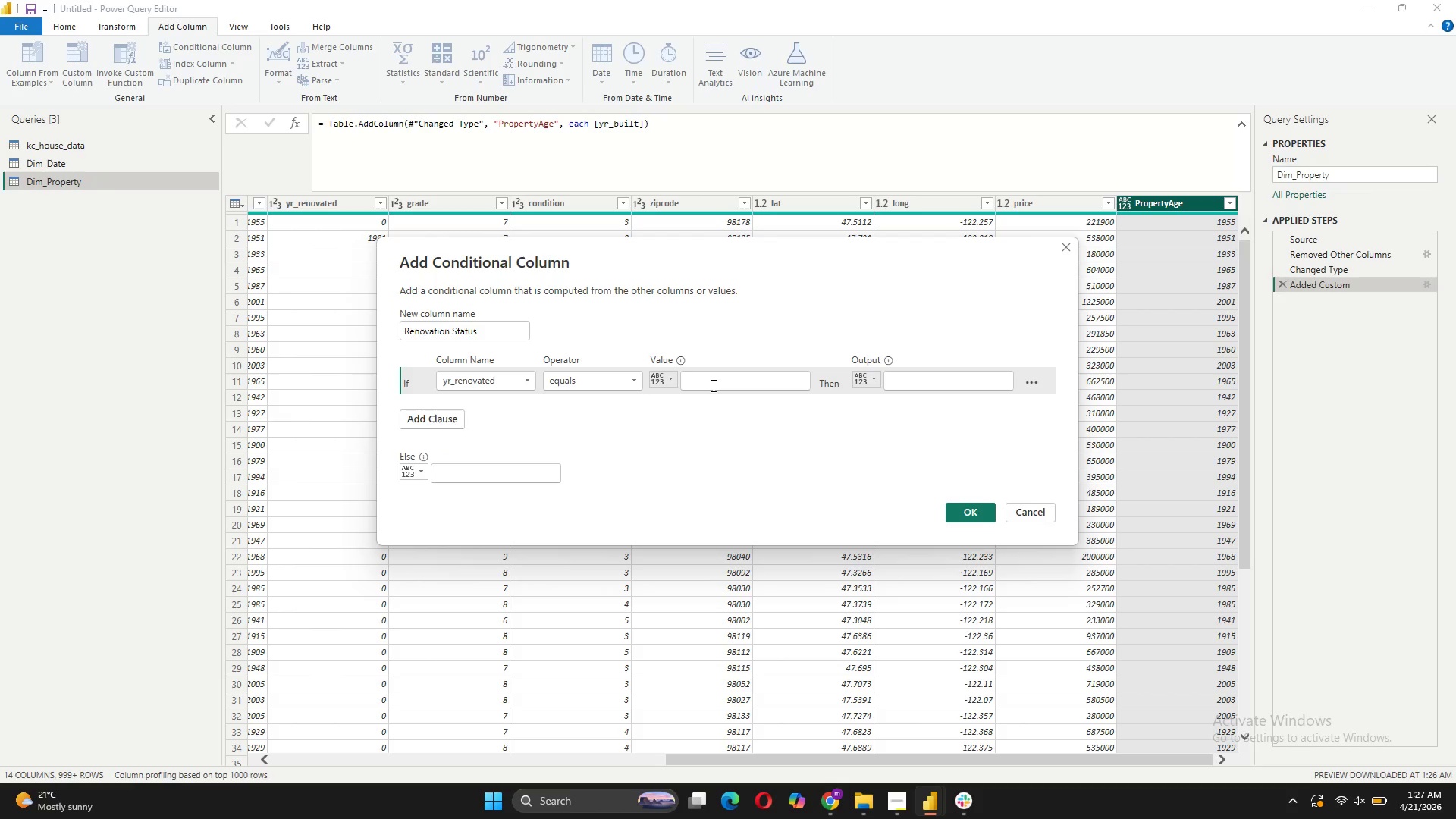 
key(0)
 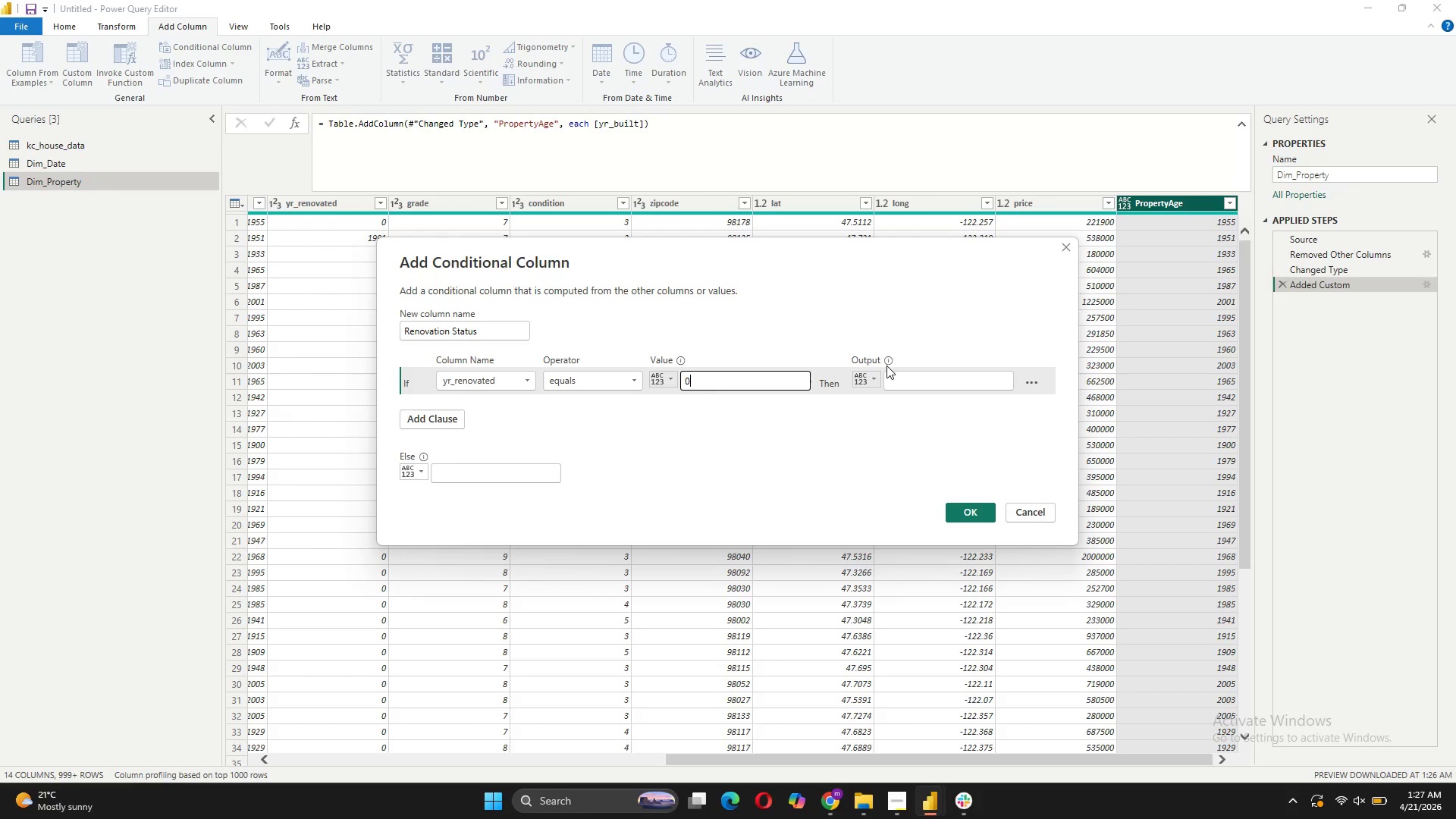 
left_click([904, 377])
 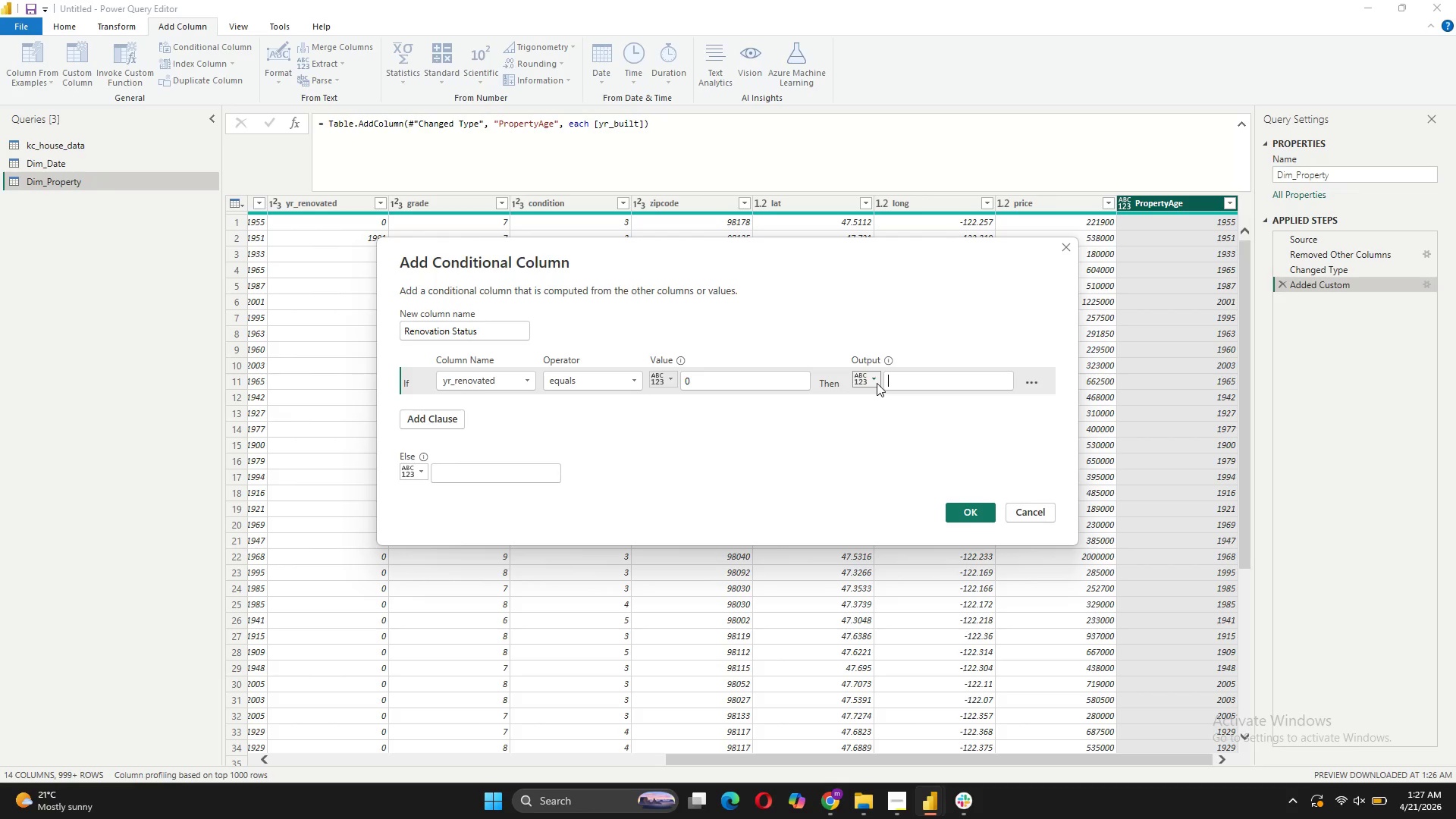 
type(Original)
 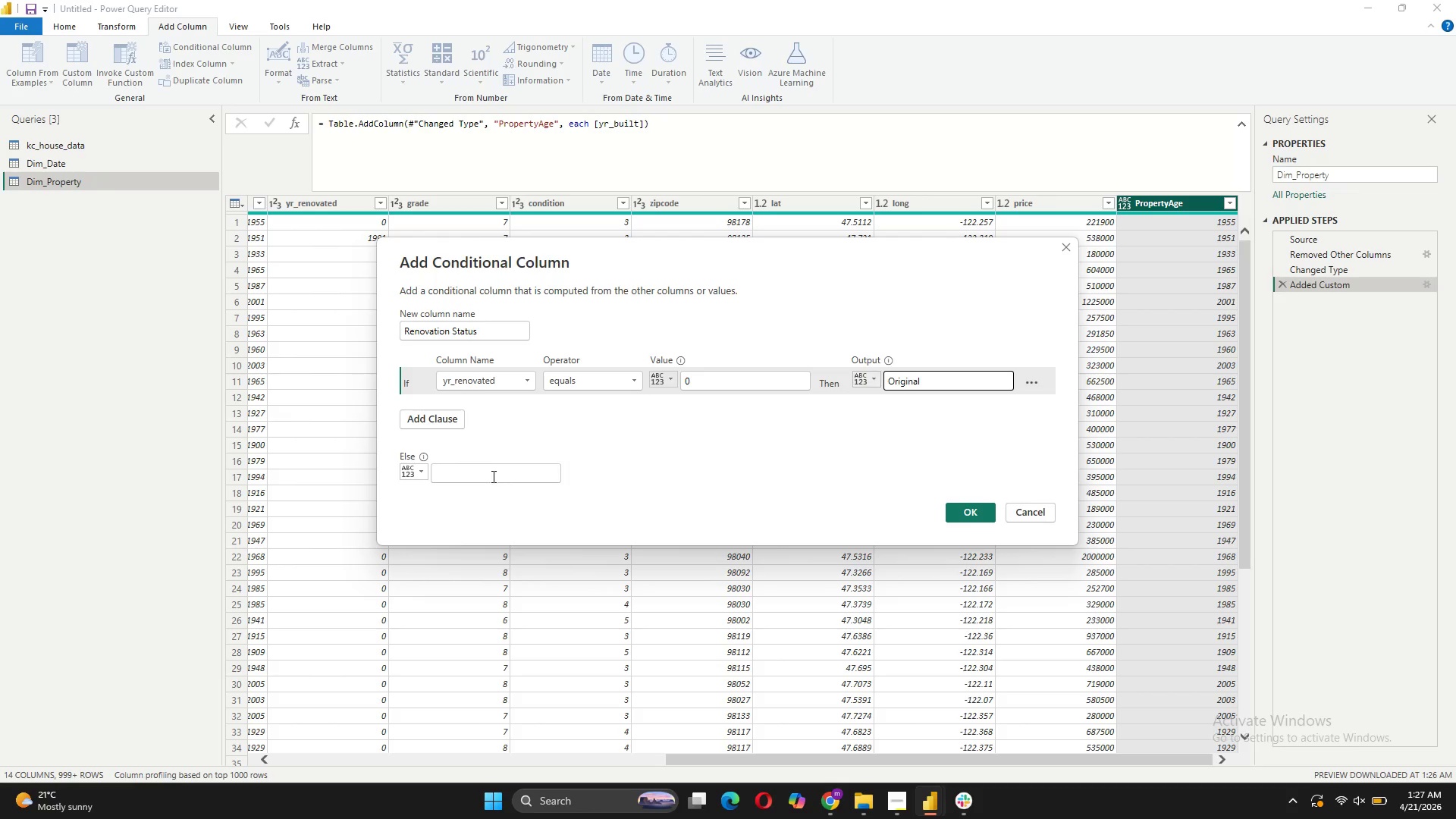 
left_click([482, 482])
 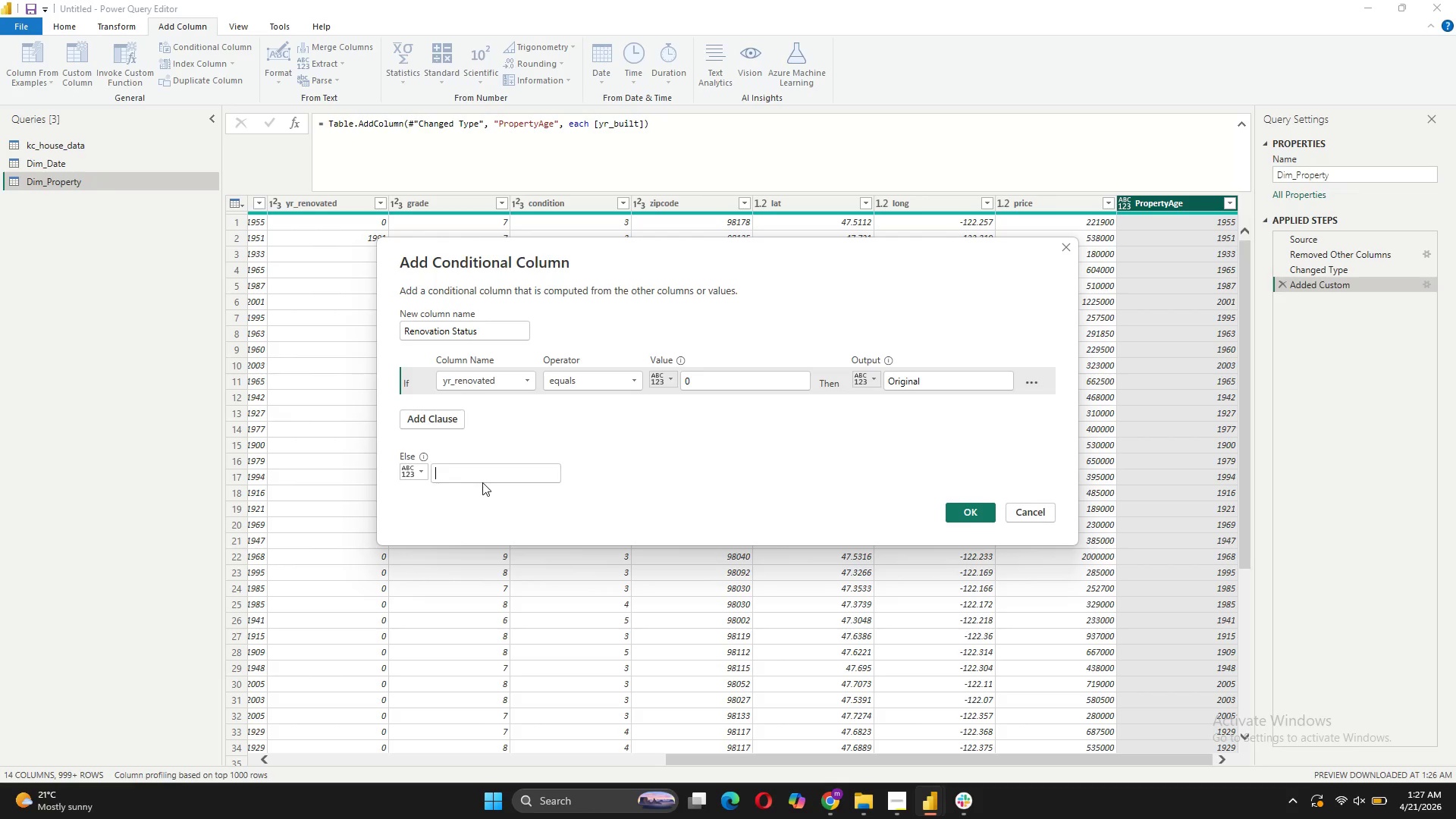 
type(Renovated)
 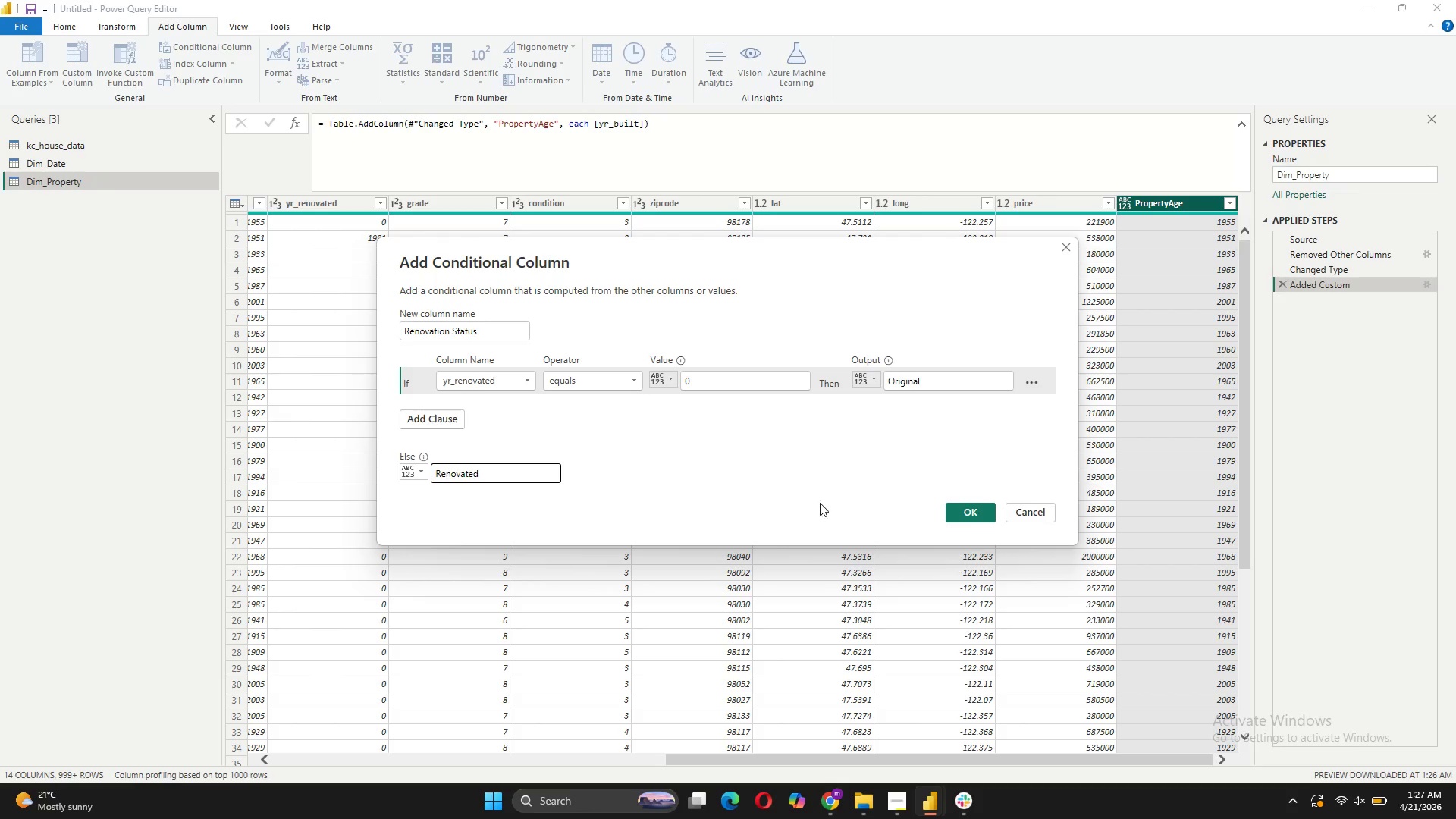 
left_click([976, 516])
 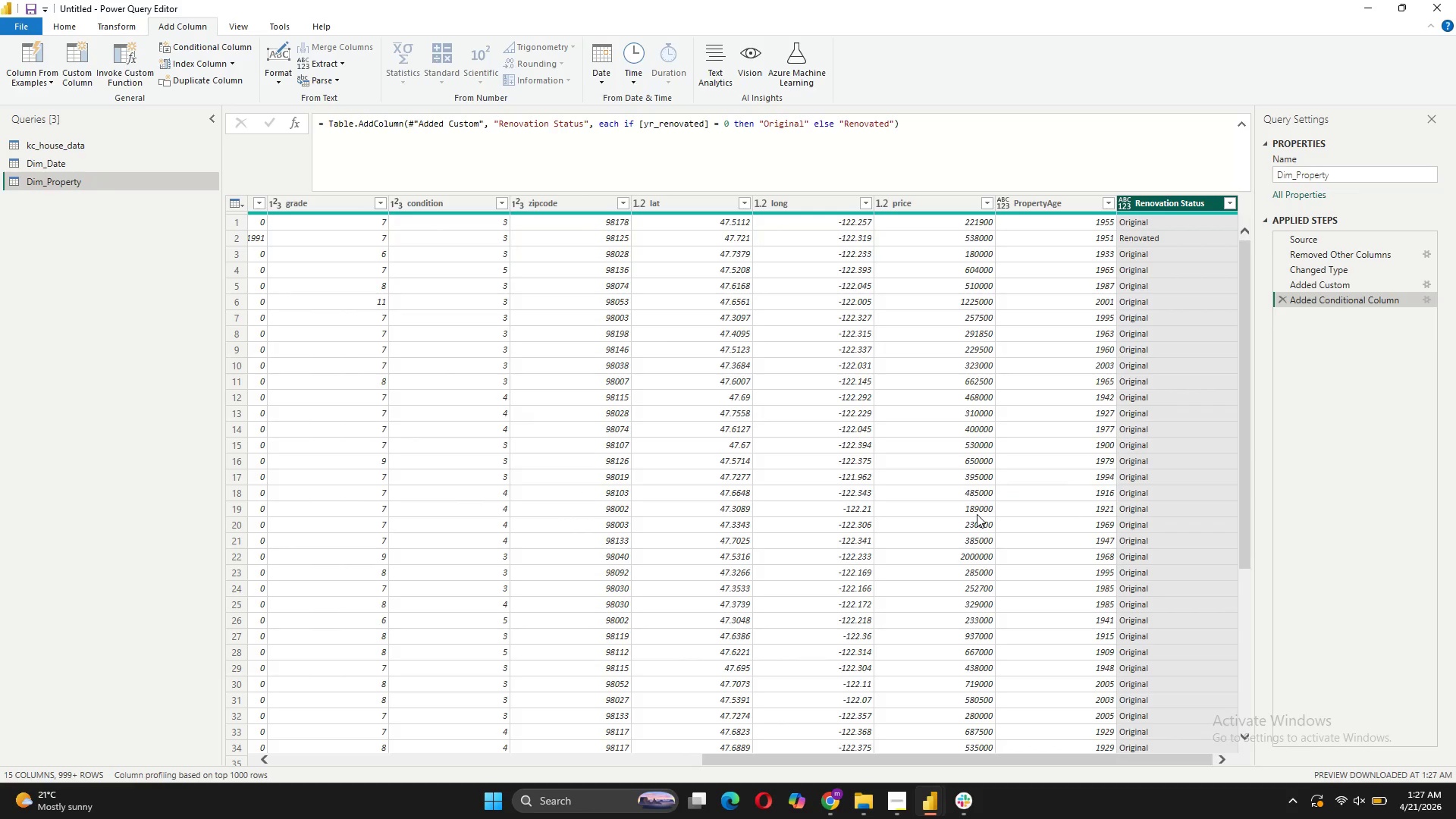 
scroll: coordinate [1137, 537], scroll_direction: up, amount: 6.0
 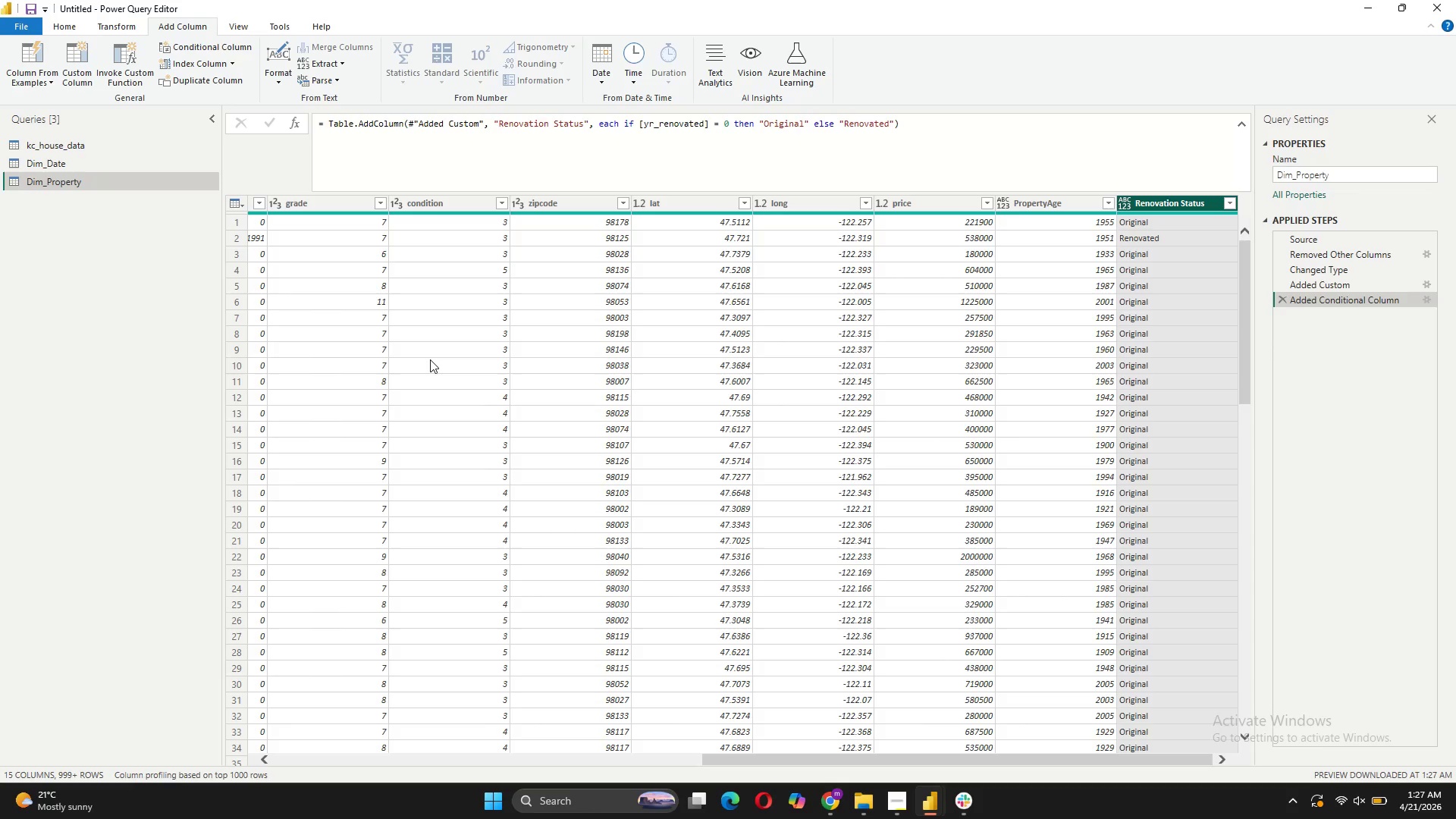 
wait(6.34)
 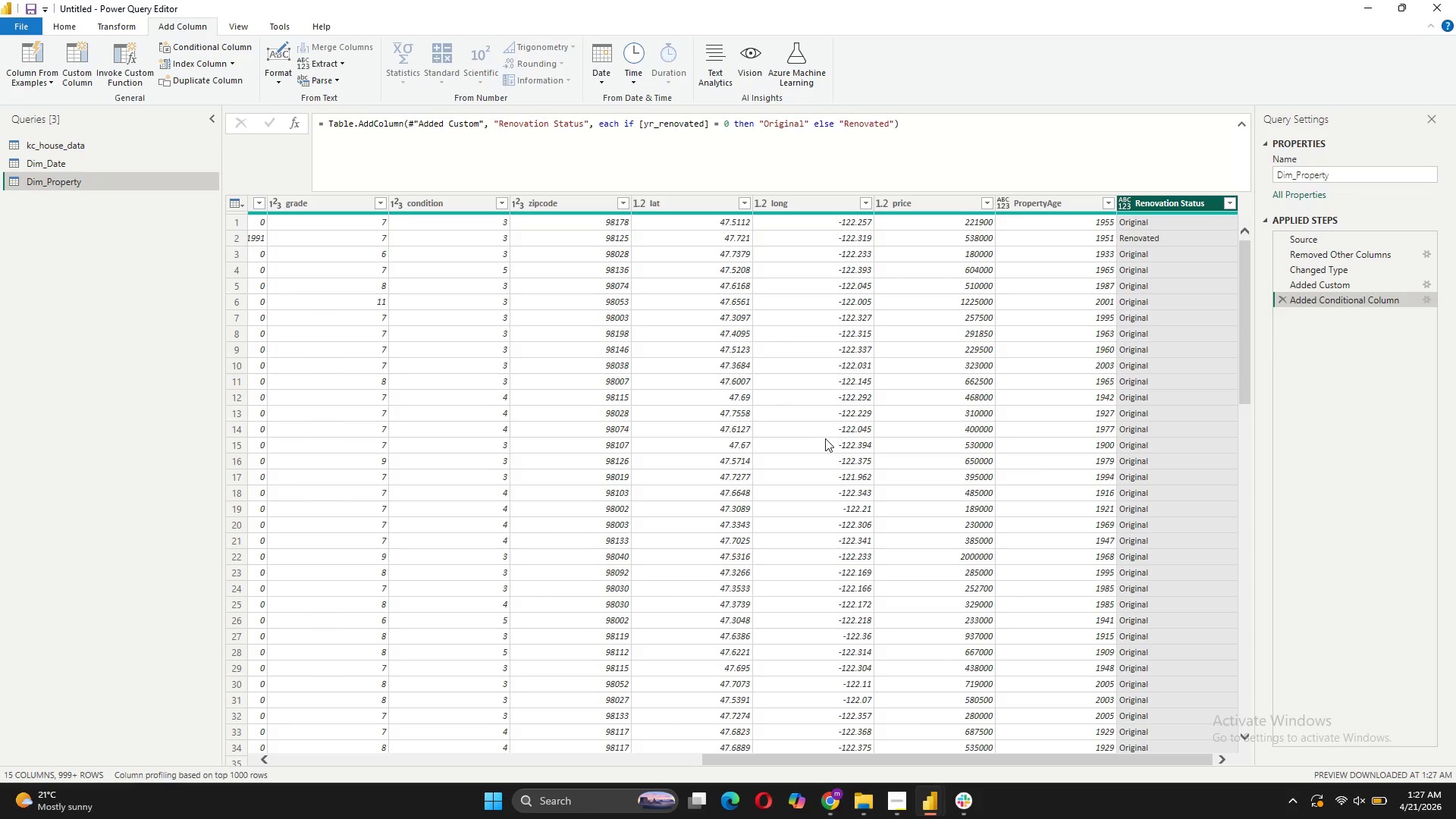 
left_click([74, 75])
 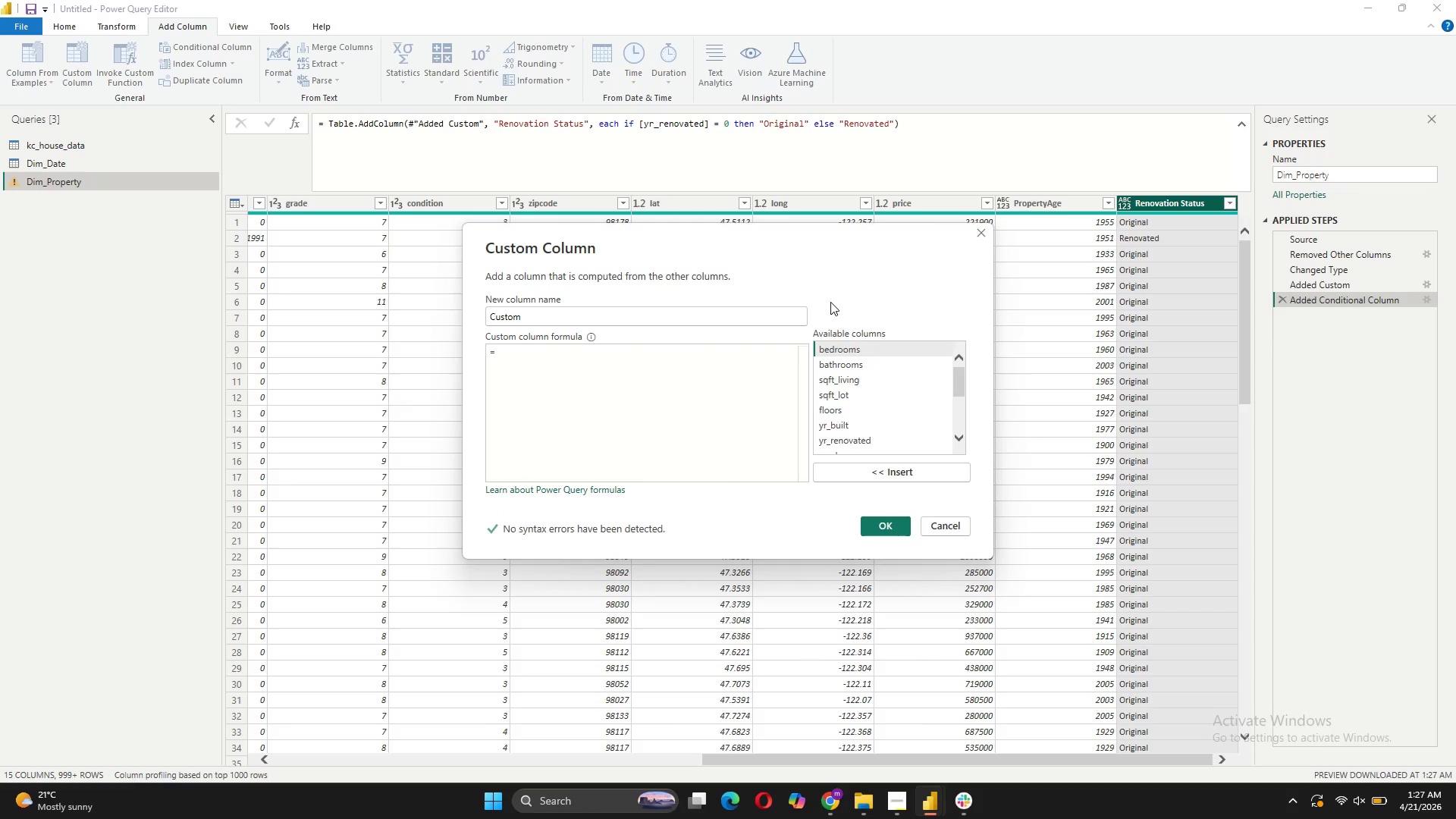 
left_click([955, 527])
 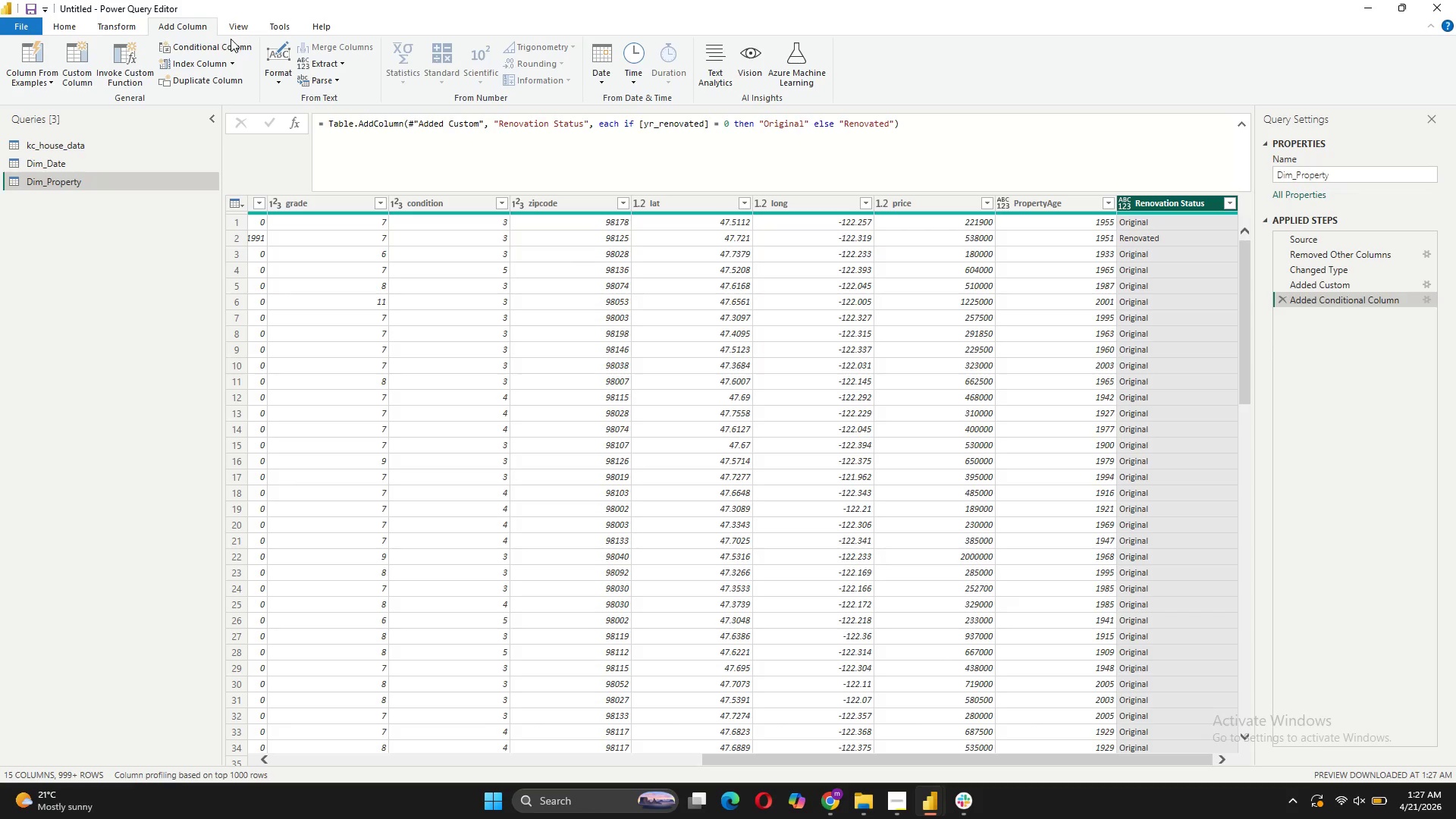 
left_click([231, 42])
 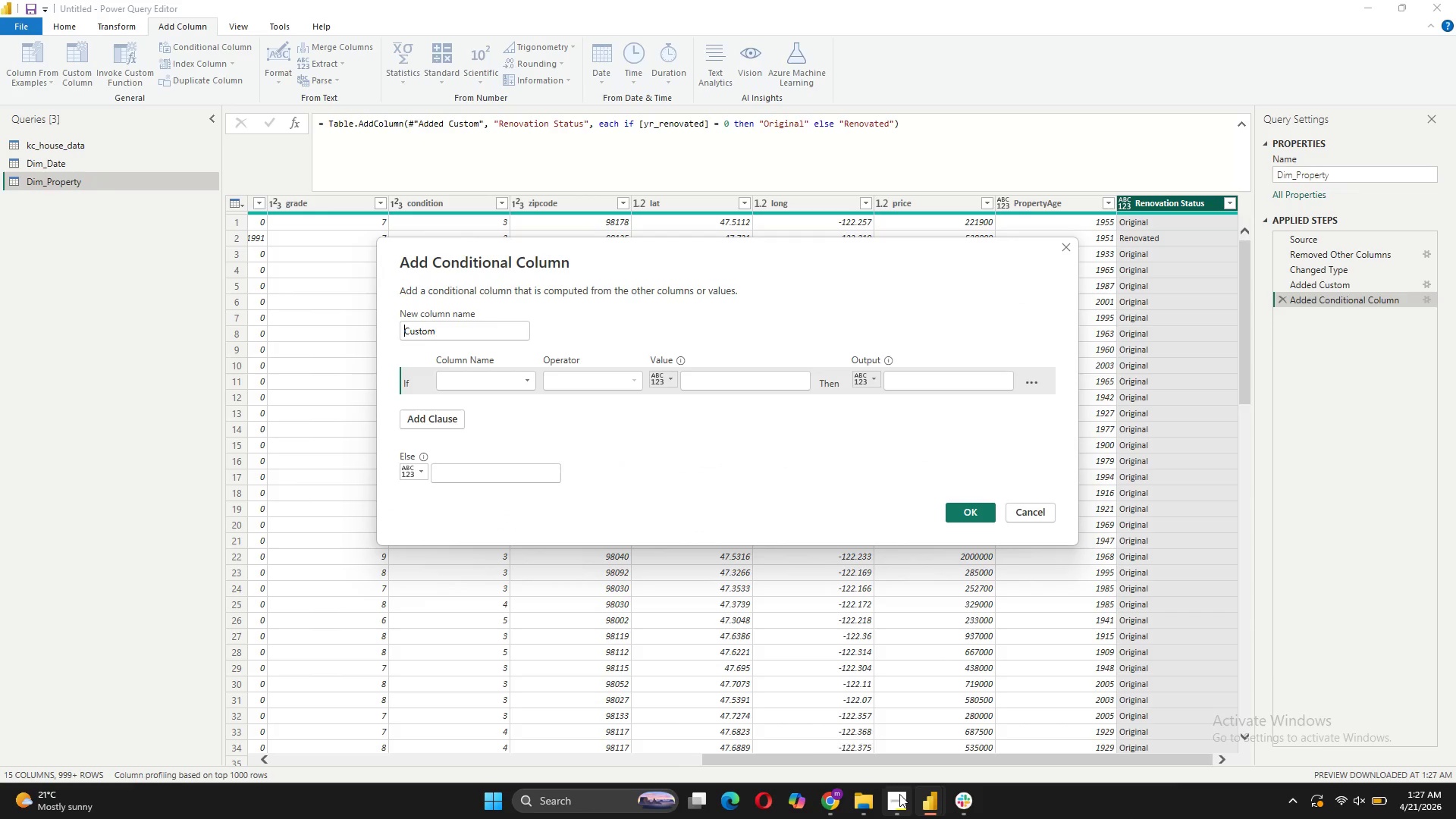 
left_click([908, 748])